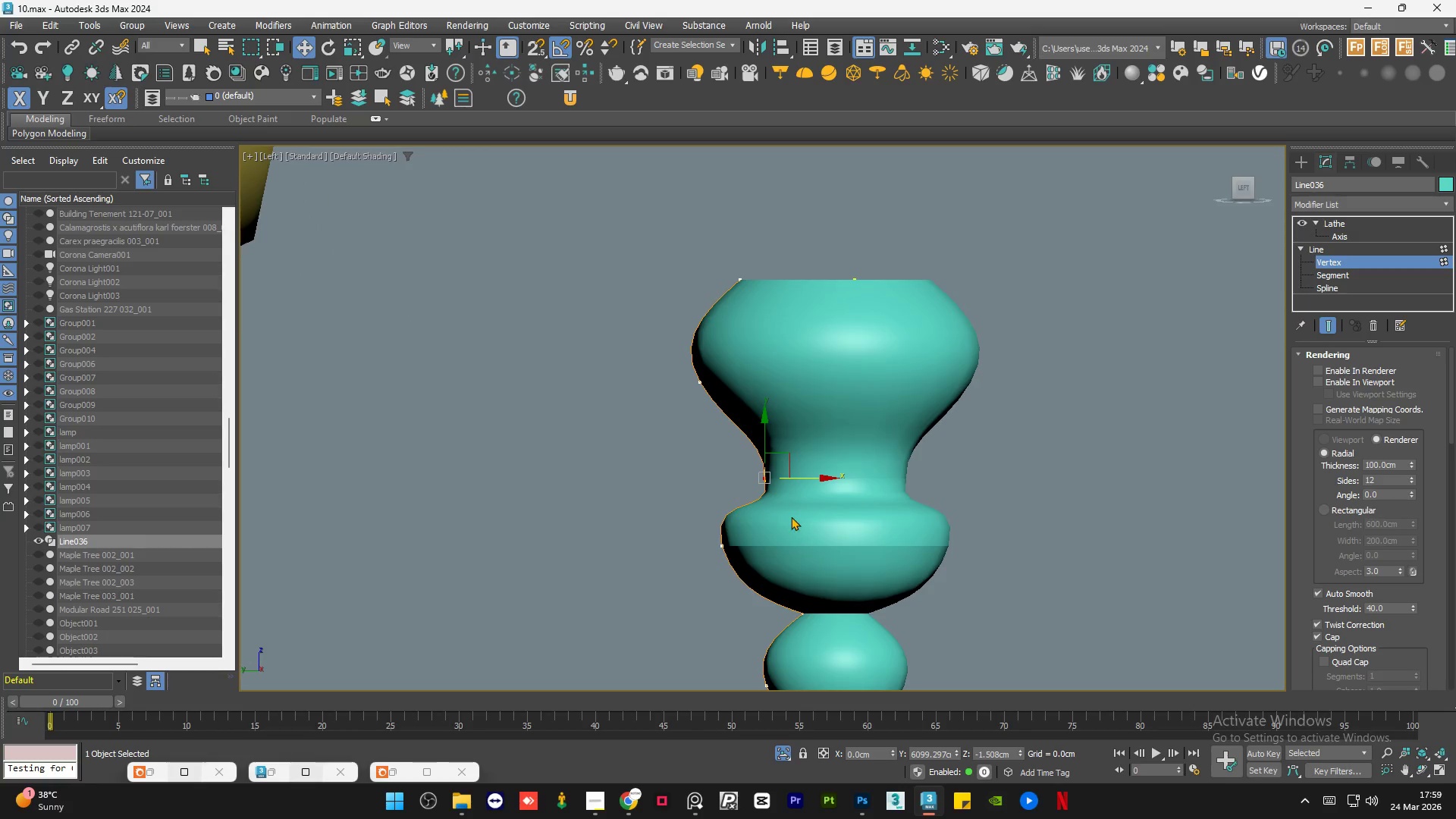 
left_click_drag(start_coordinate=[802, 463], to_coordinate=[742, 493])
 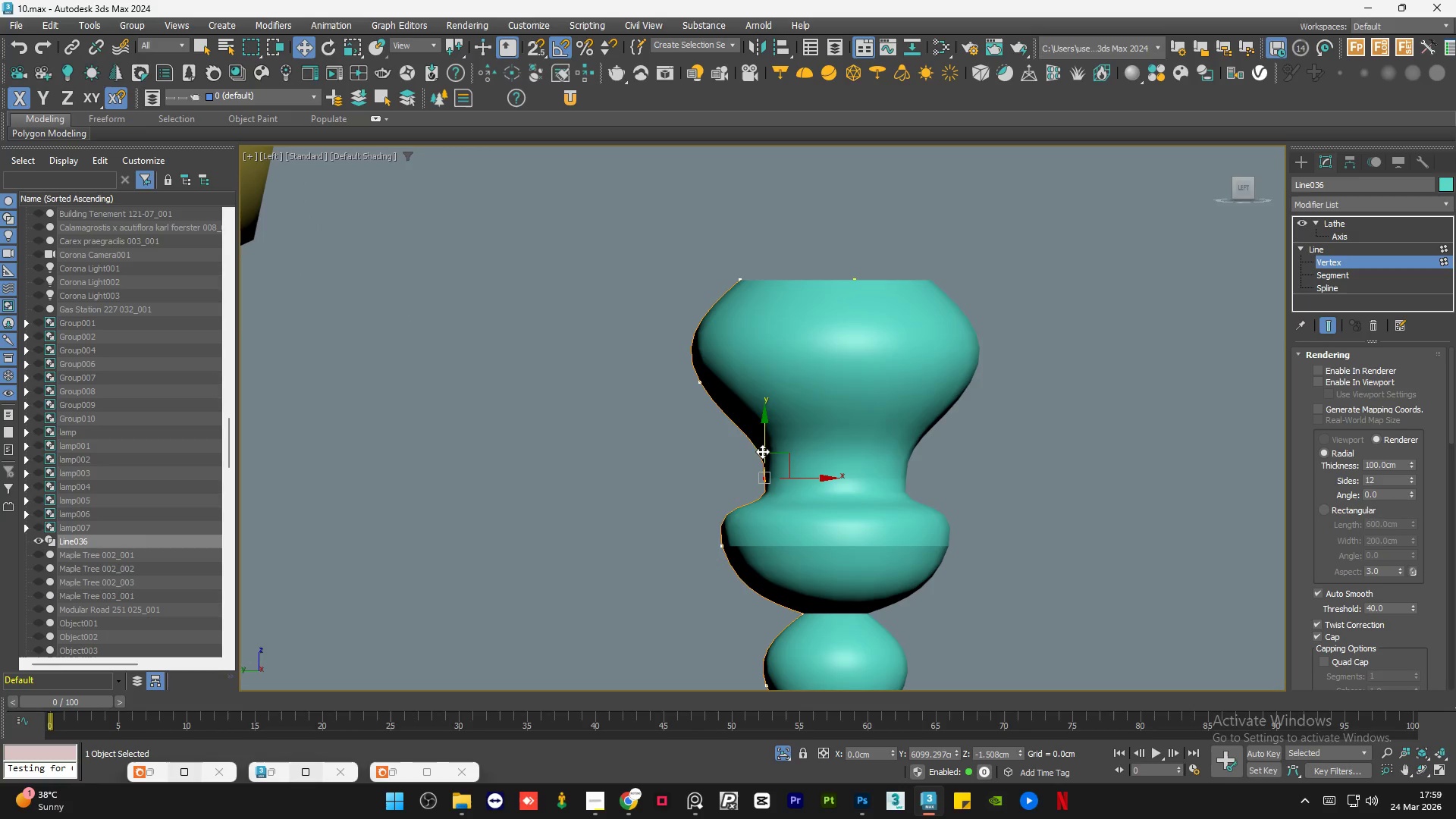 
left_click_drag(start_coordinate=[764, 444], to_coordinate=[766, 451])
 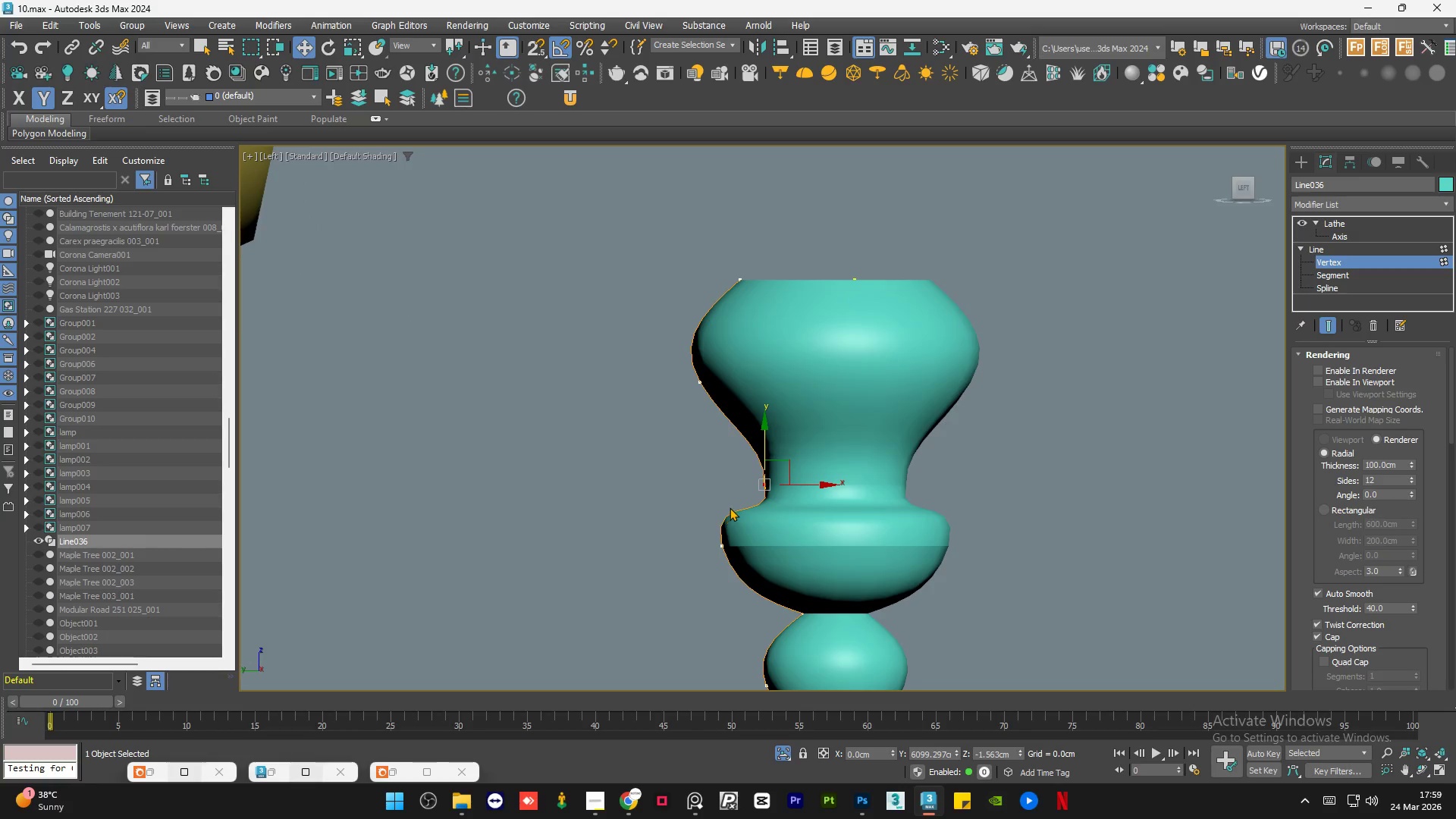 
left_click_drag(start_coordinate=[730, 519], to_coordinate=[676, 588])
 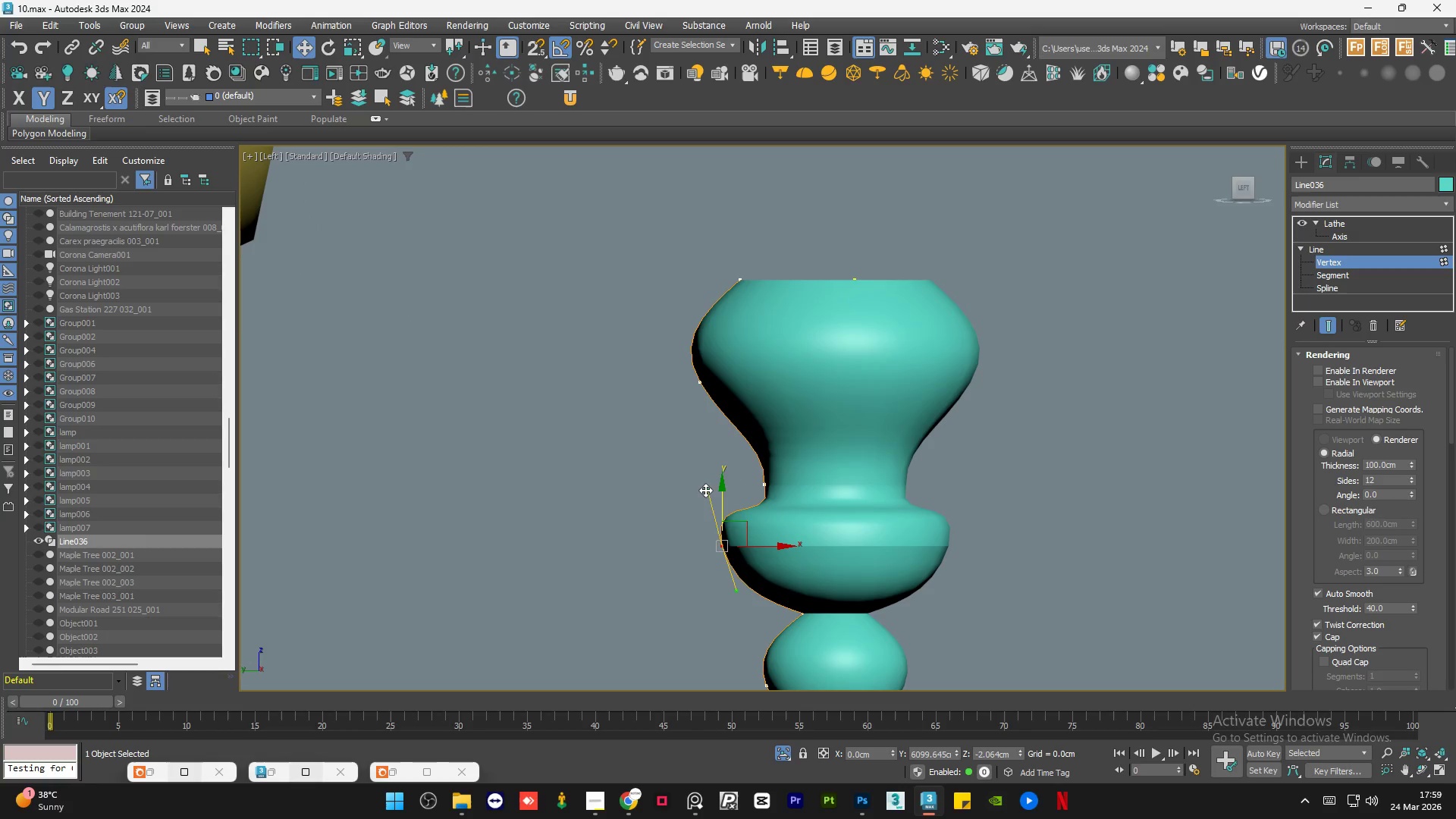 
left_click_drag(start_coordinate=[705, 489], to_coordinate=[750, 513])
 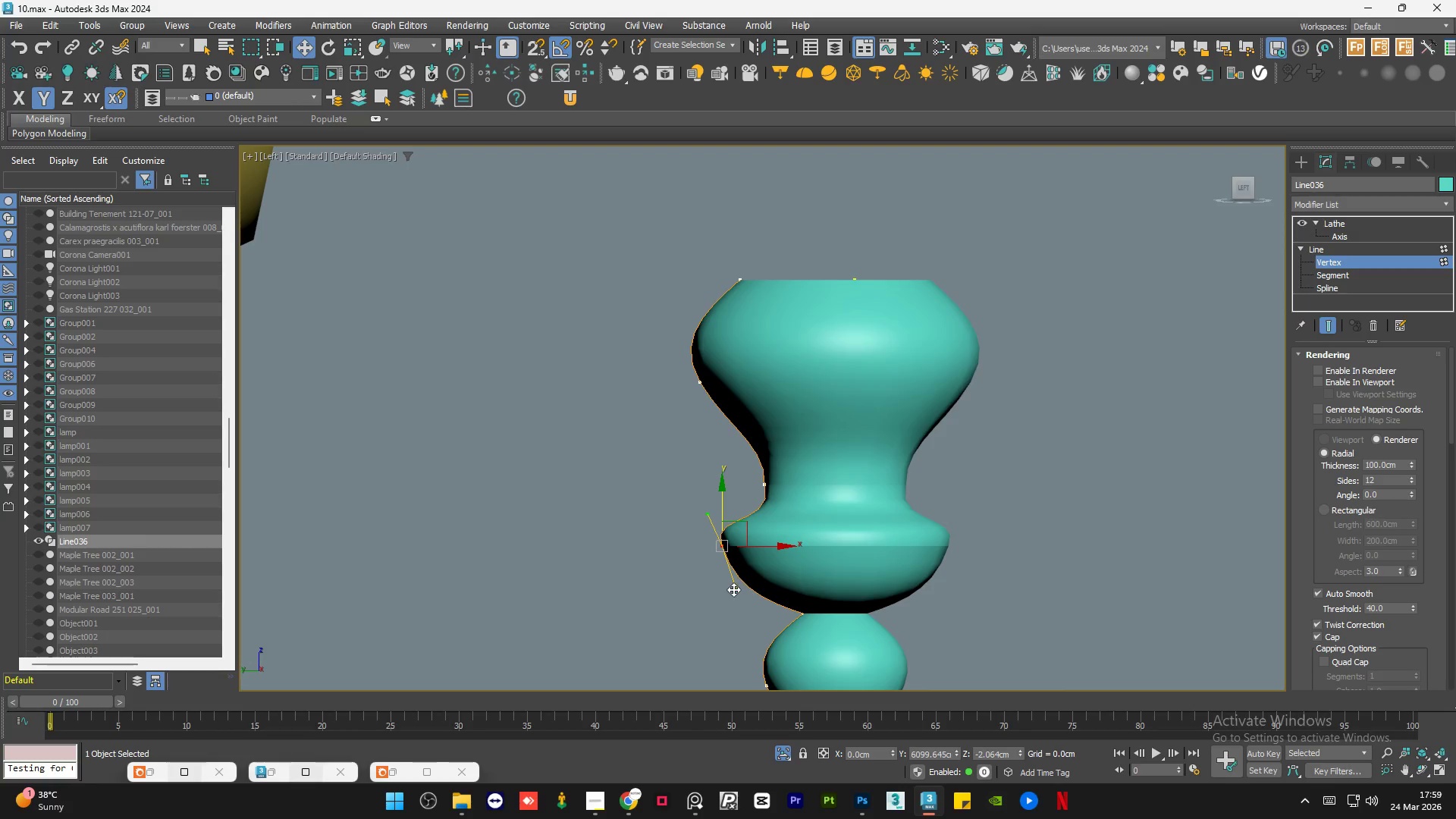 
left_click_drag(start_coordinate=[734, 588], to_coordinate=[711, 623])
 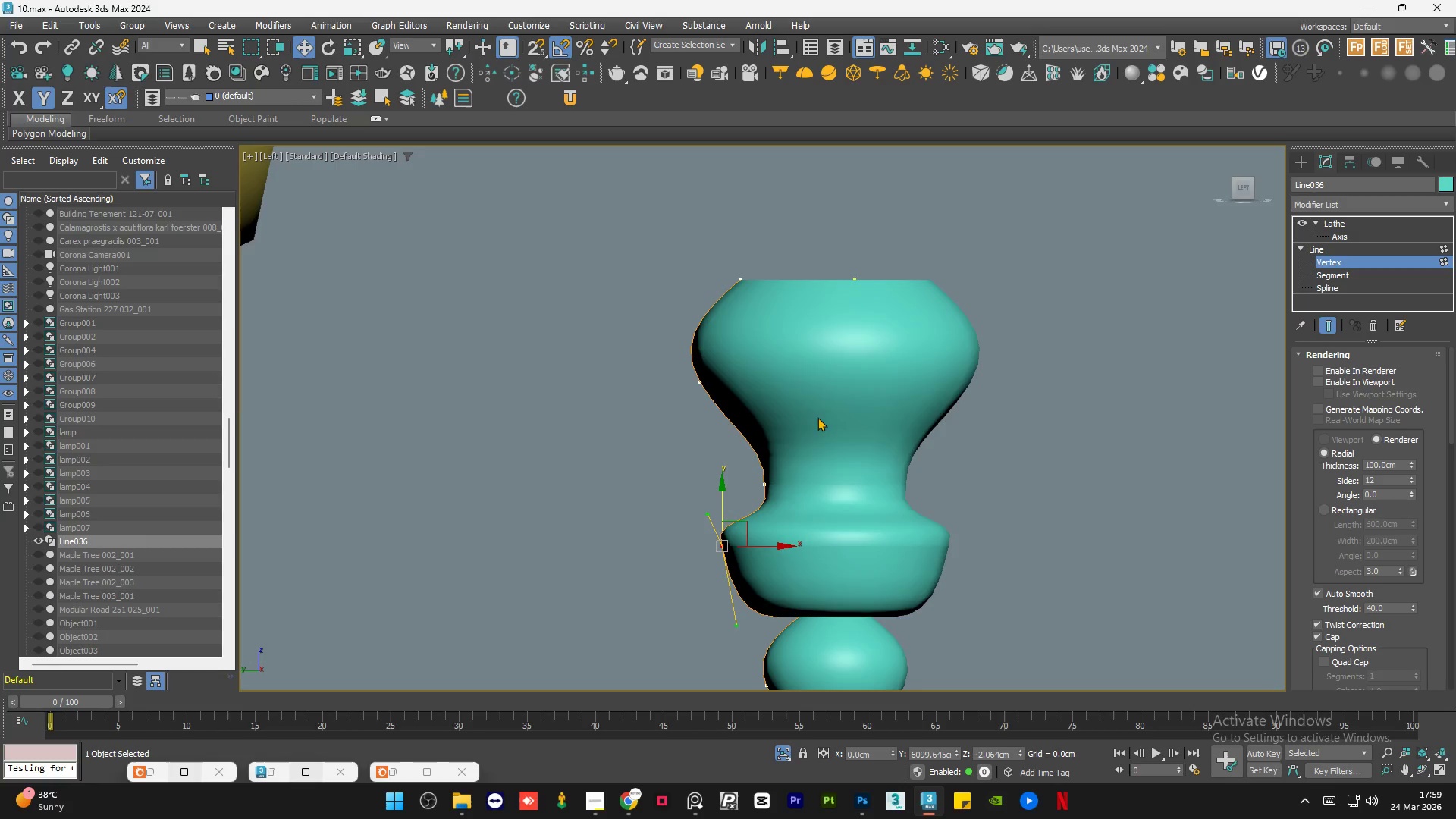 
key(Control+Z)
 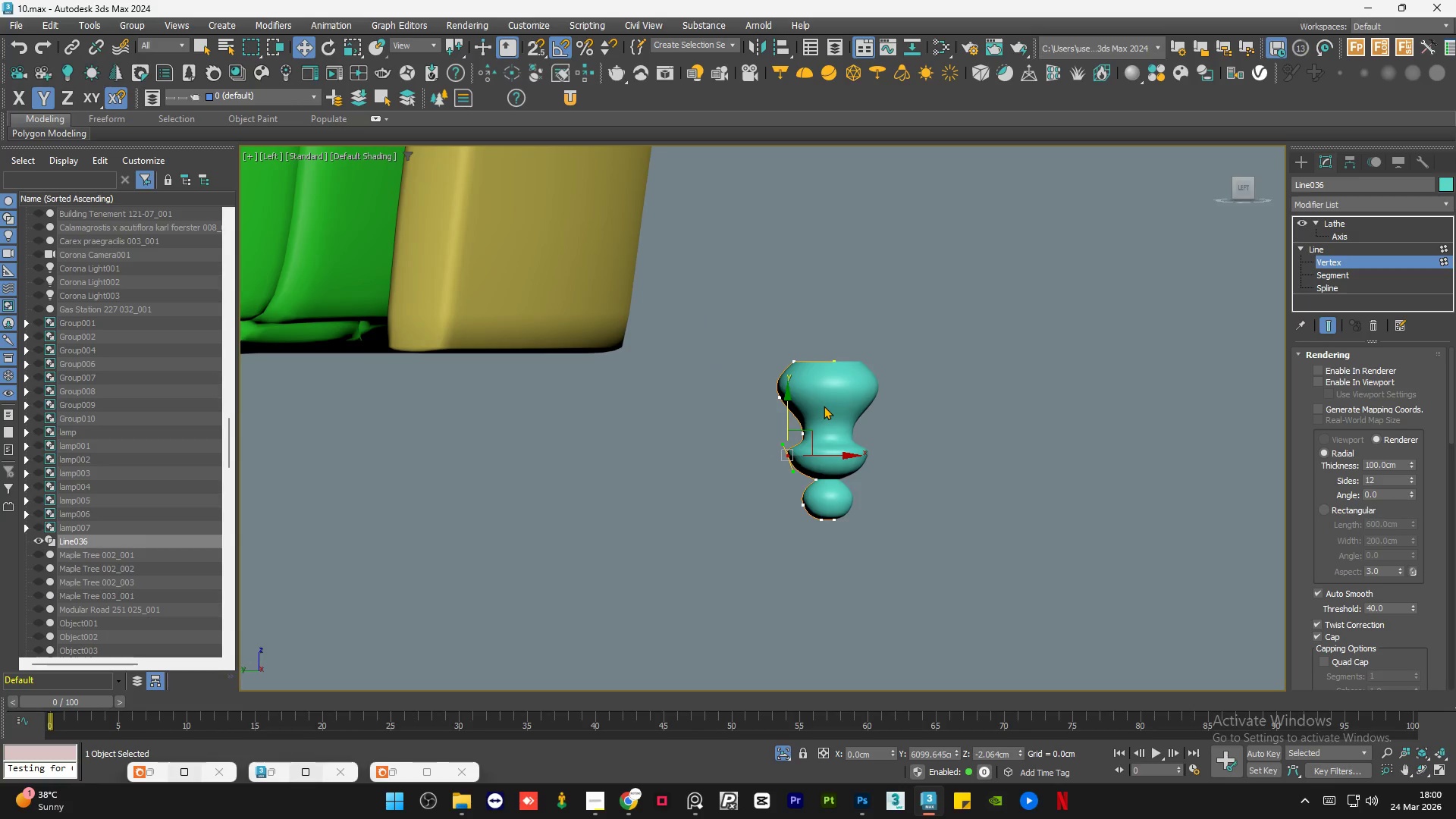 
scroll: coordinate [824, 406], scroll_direction: down, amount: 3.0
 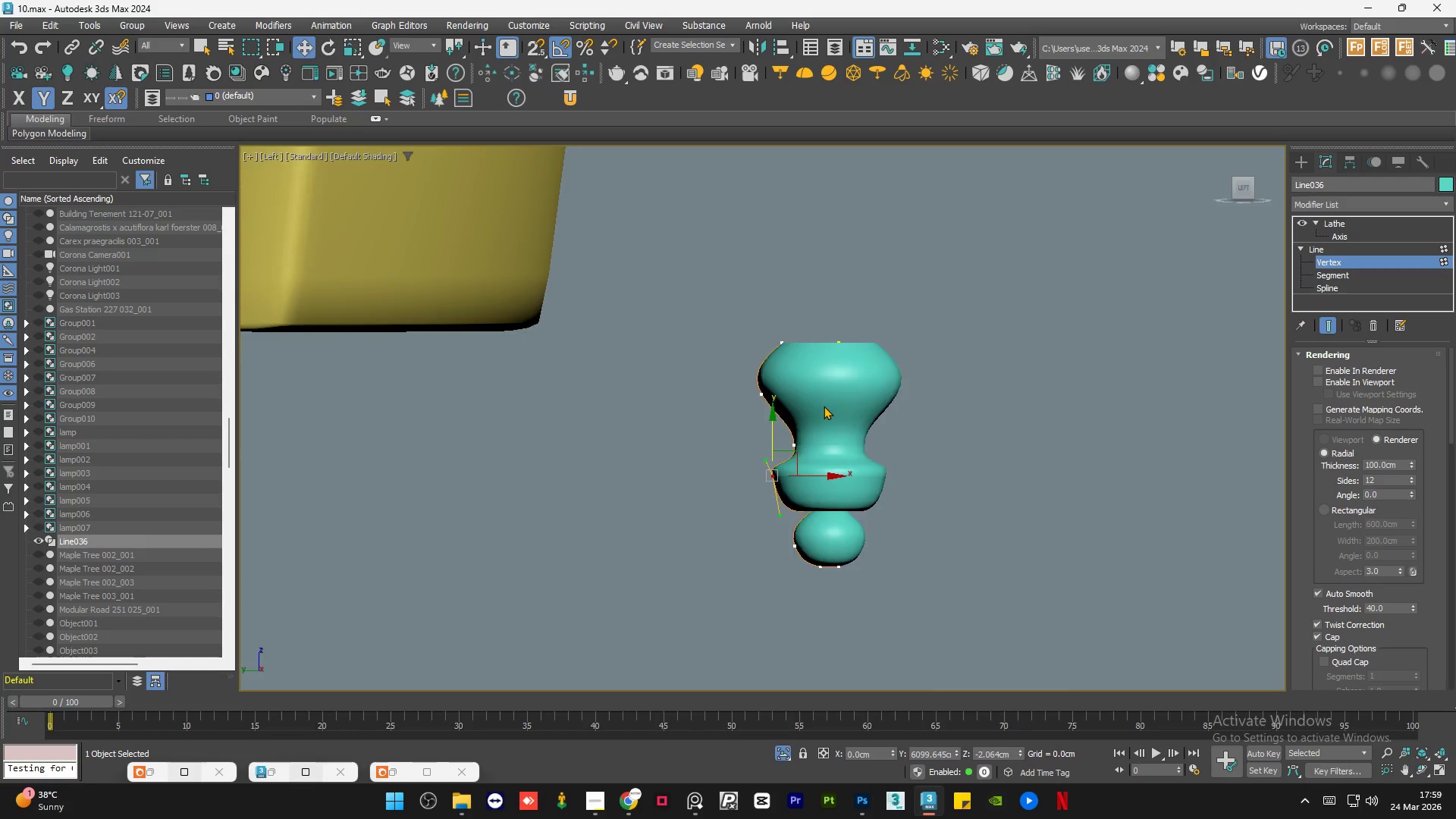 
scroll: coordinate [820, 463], scroll_direction: up, amount: 5.0
 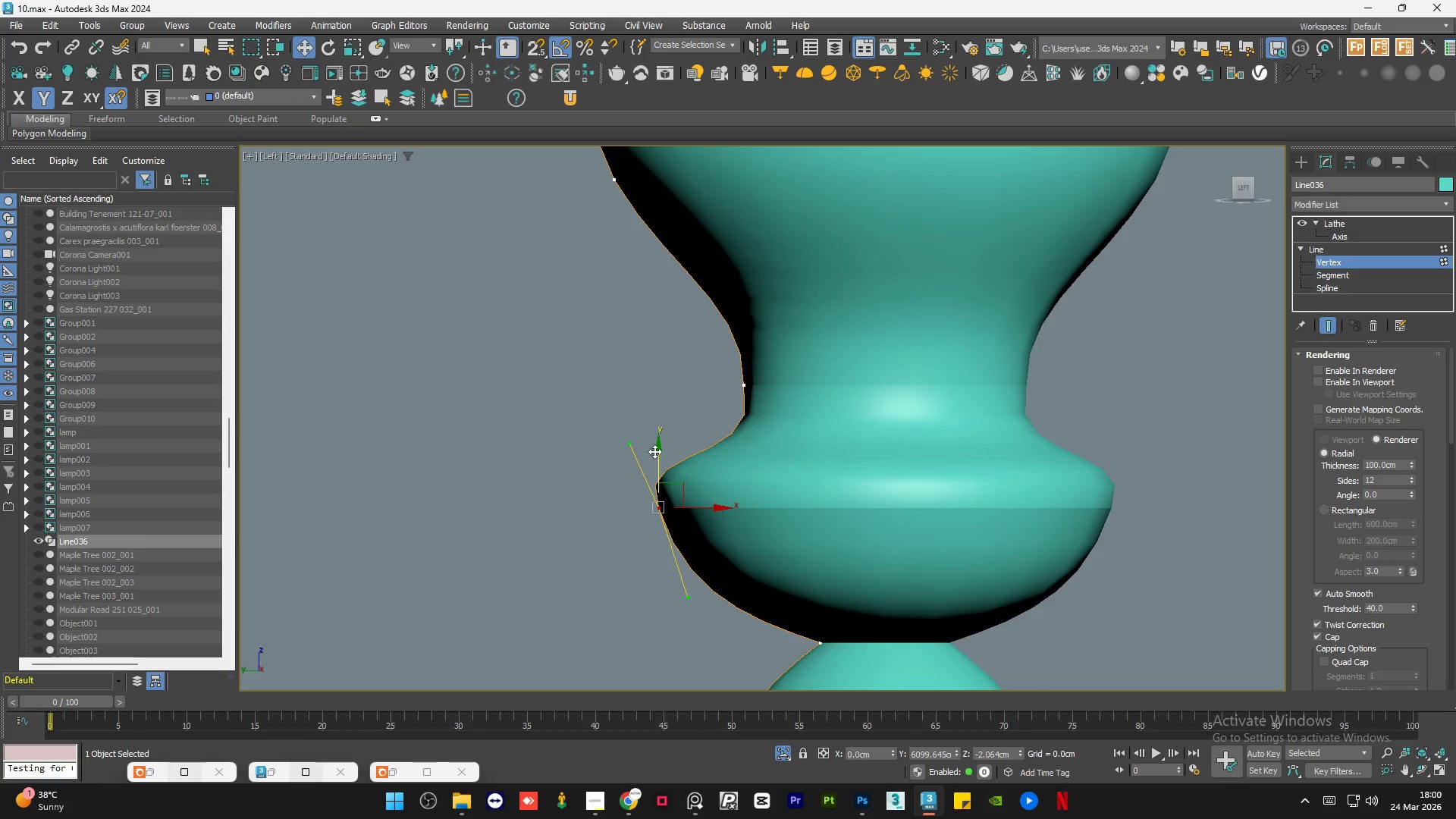 
scroll: coordinate [612, 450], scroll_direction: down, amount: 1.0
 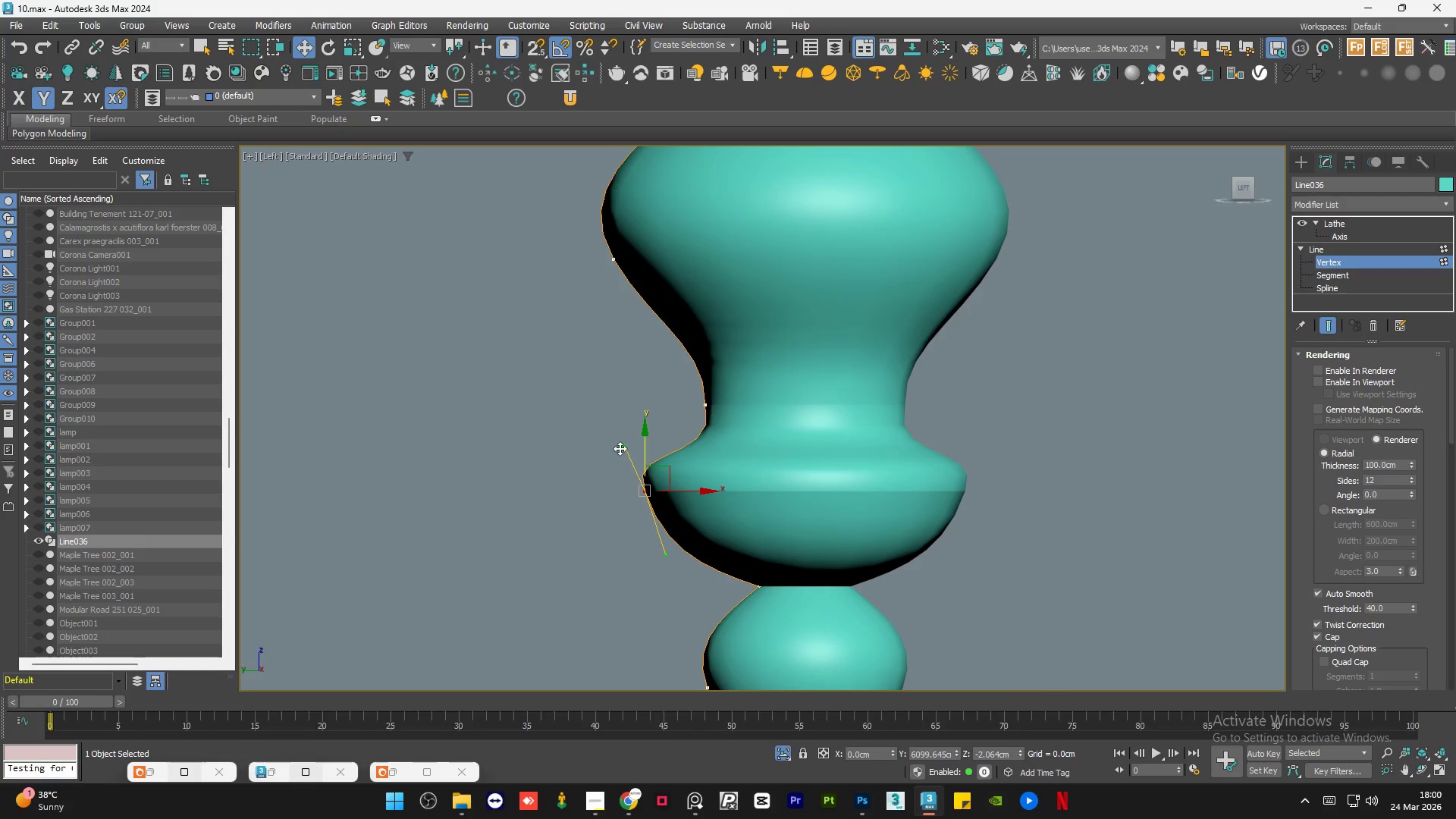 
left_click_drag(start_coordinate=[622, 446], to_coordinate=[635, 441])
 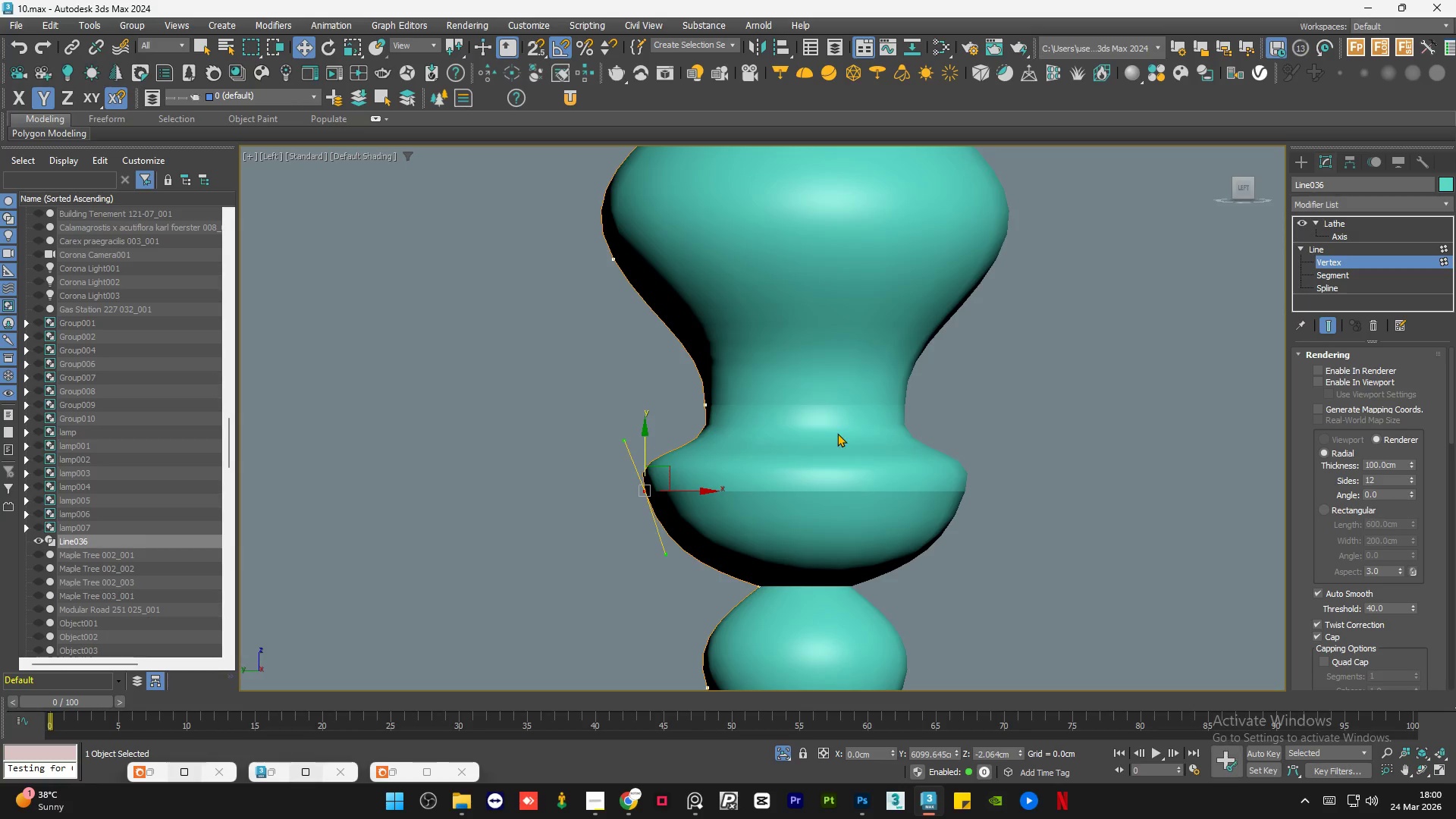 
scroll: coordinate [837, 433], scroll_direction: down, amount: 1.0
 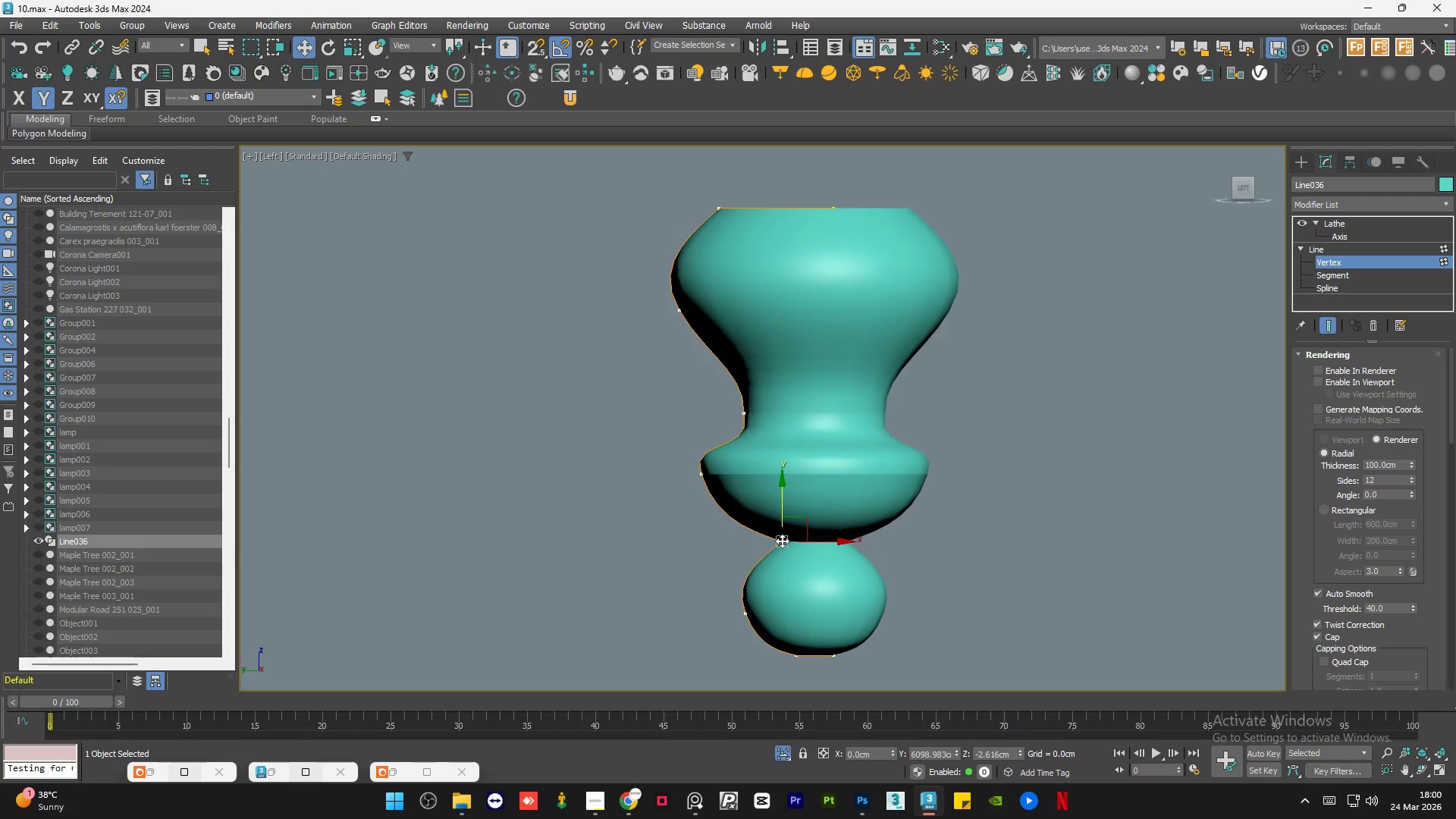 
left_click_drag(start_coordinate=[817, 541], to_coordinate=[789, 538])
 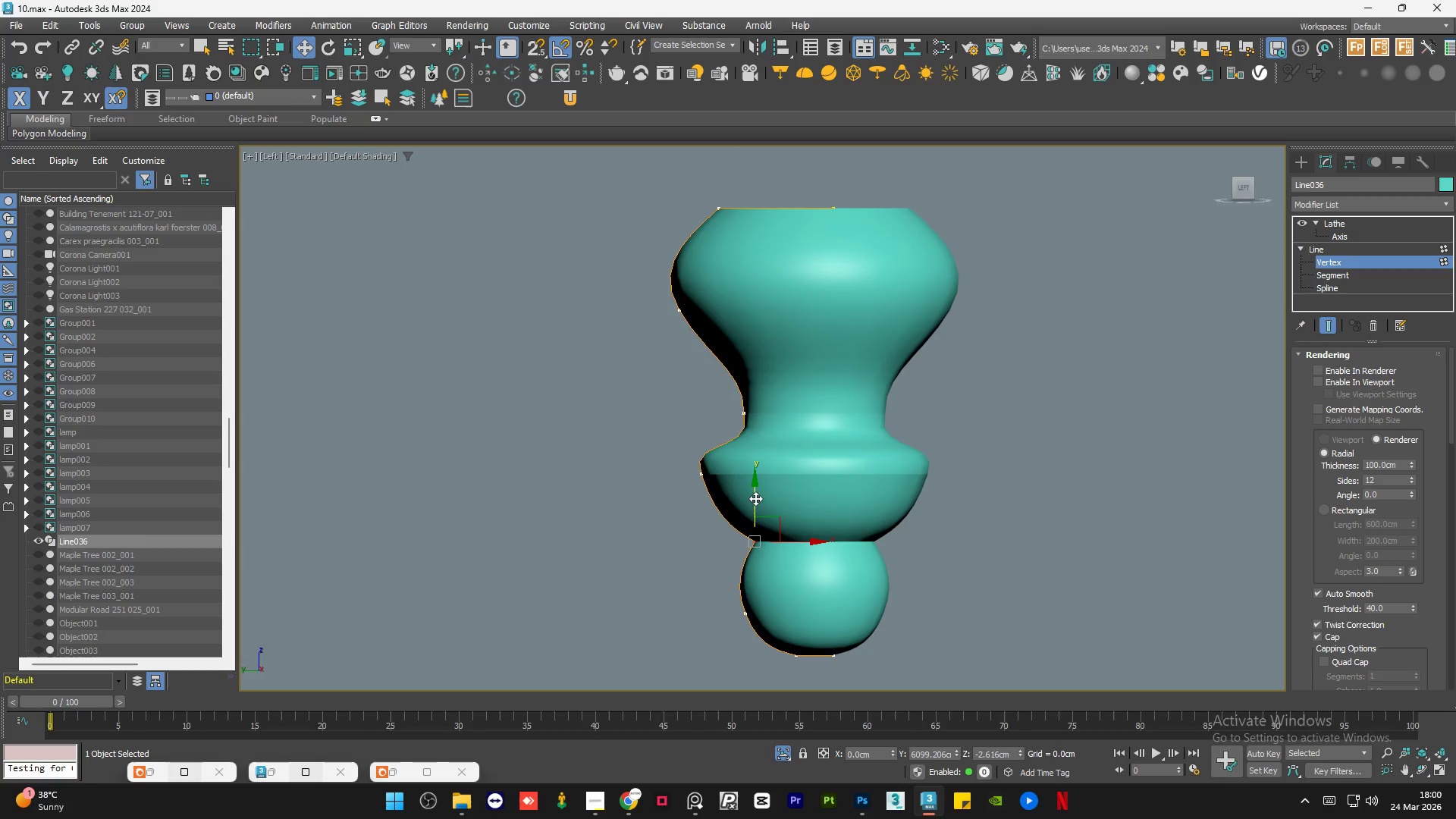 
left_click_drag(start_coordinate=[754, 496], to_coordinate=[757, 490])
 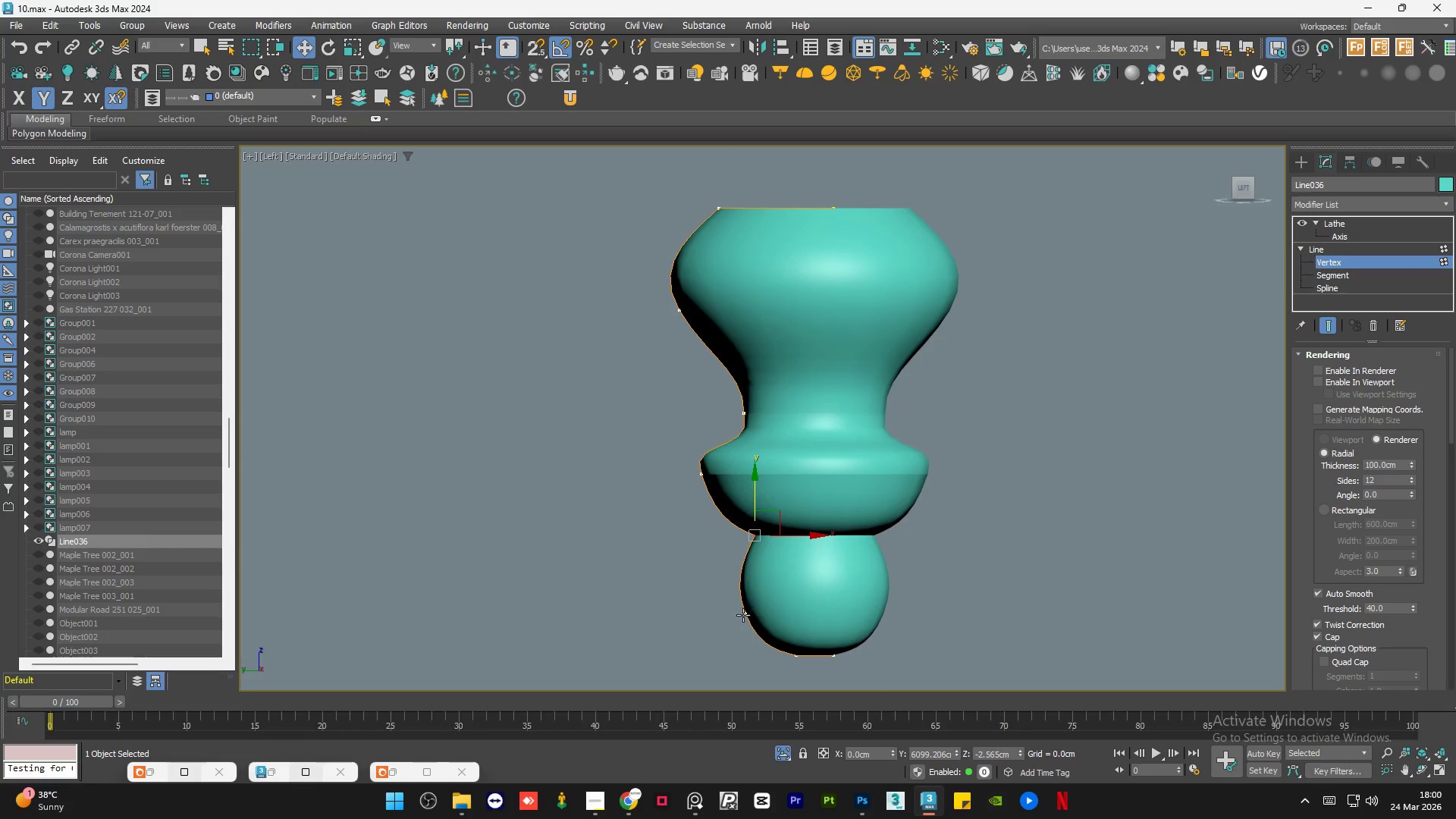 
left_click([743, 615])
 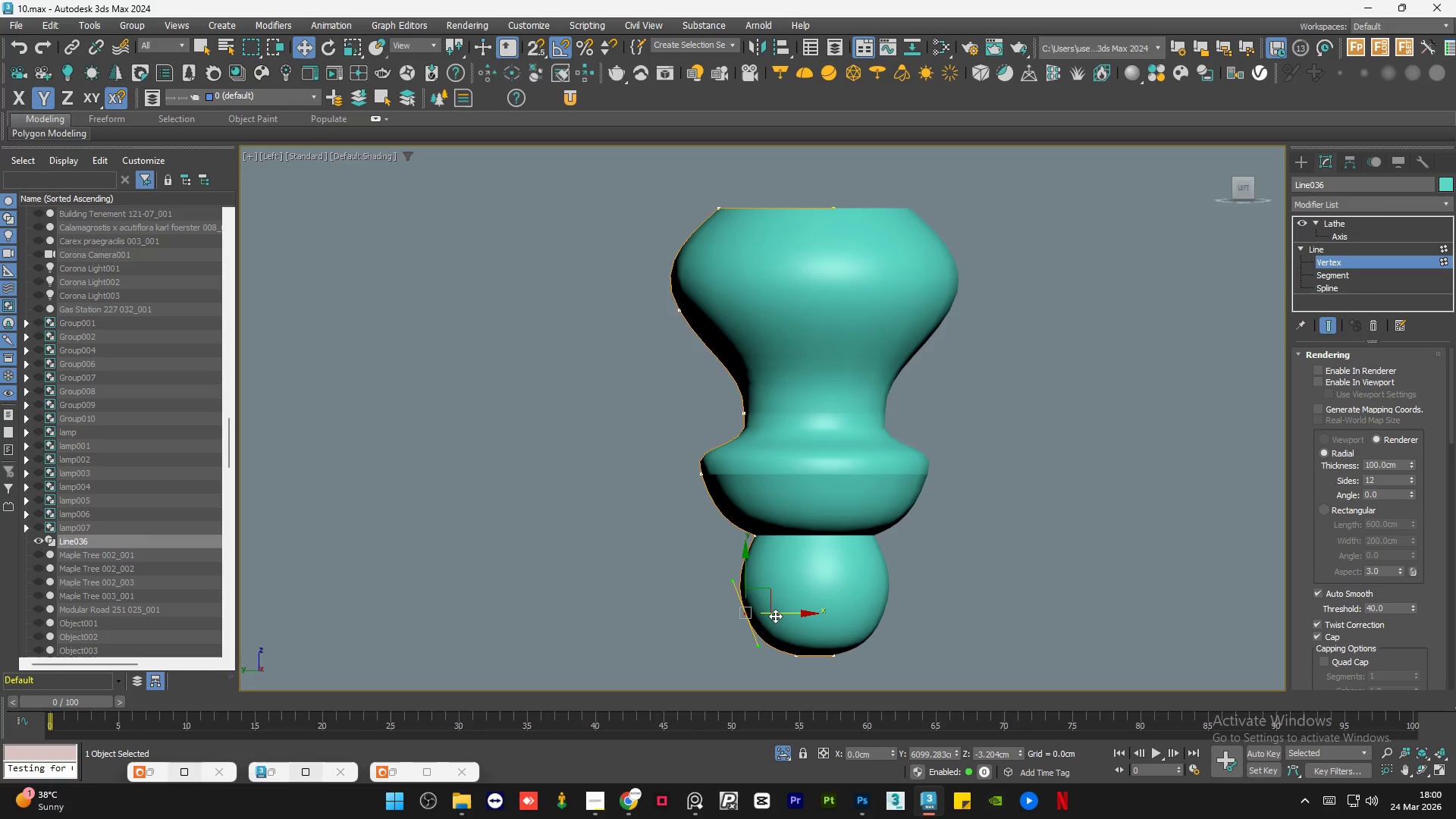 
left_click_drag(start_coordinate=[775, 615], to_coordinate=[771, 615])
 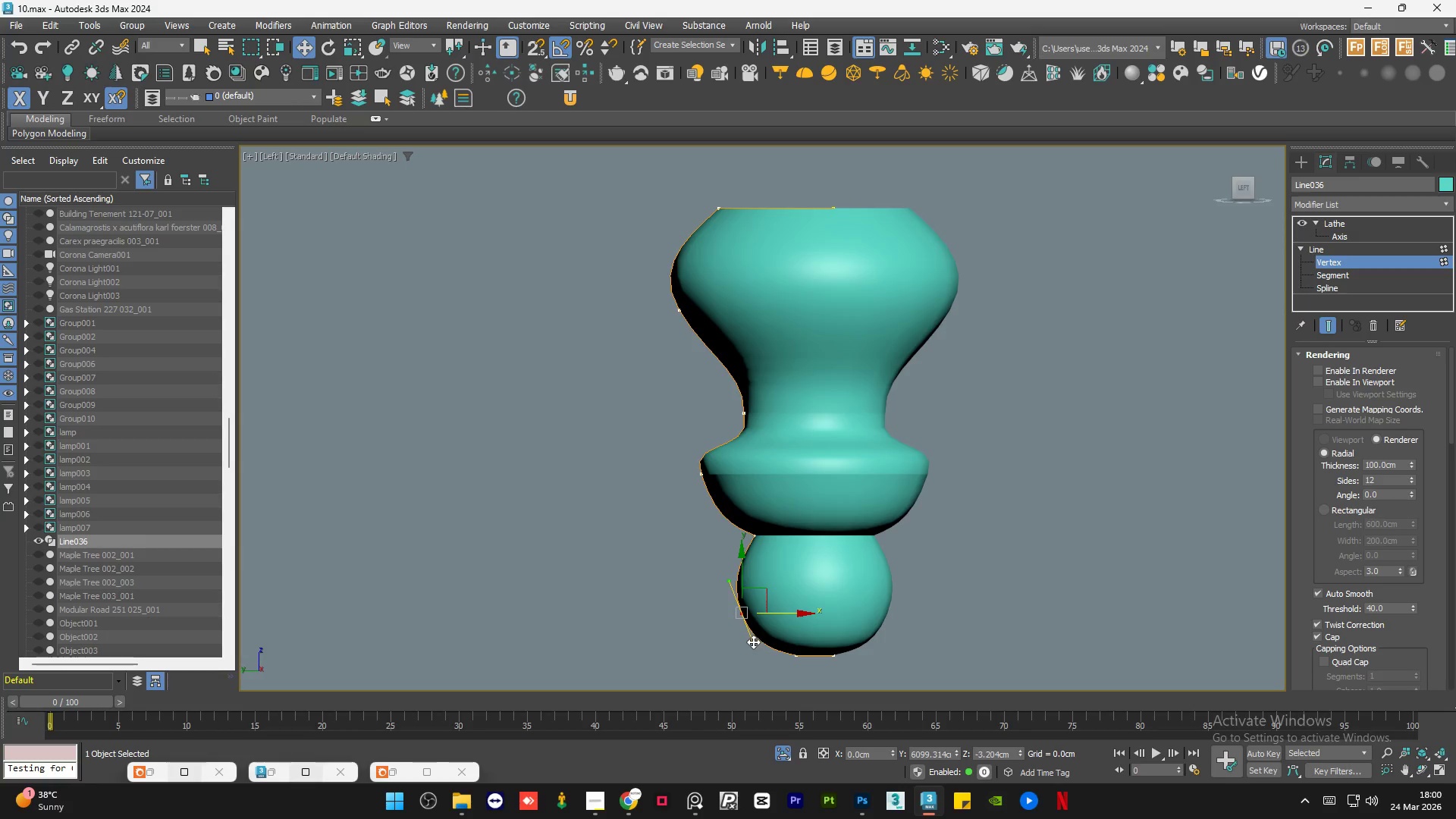 
left_click_drag(start_coordinate=[753, 642], to_coordinate=[758, 642])
 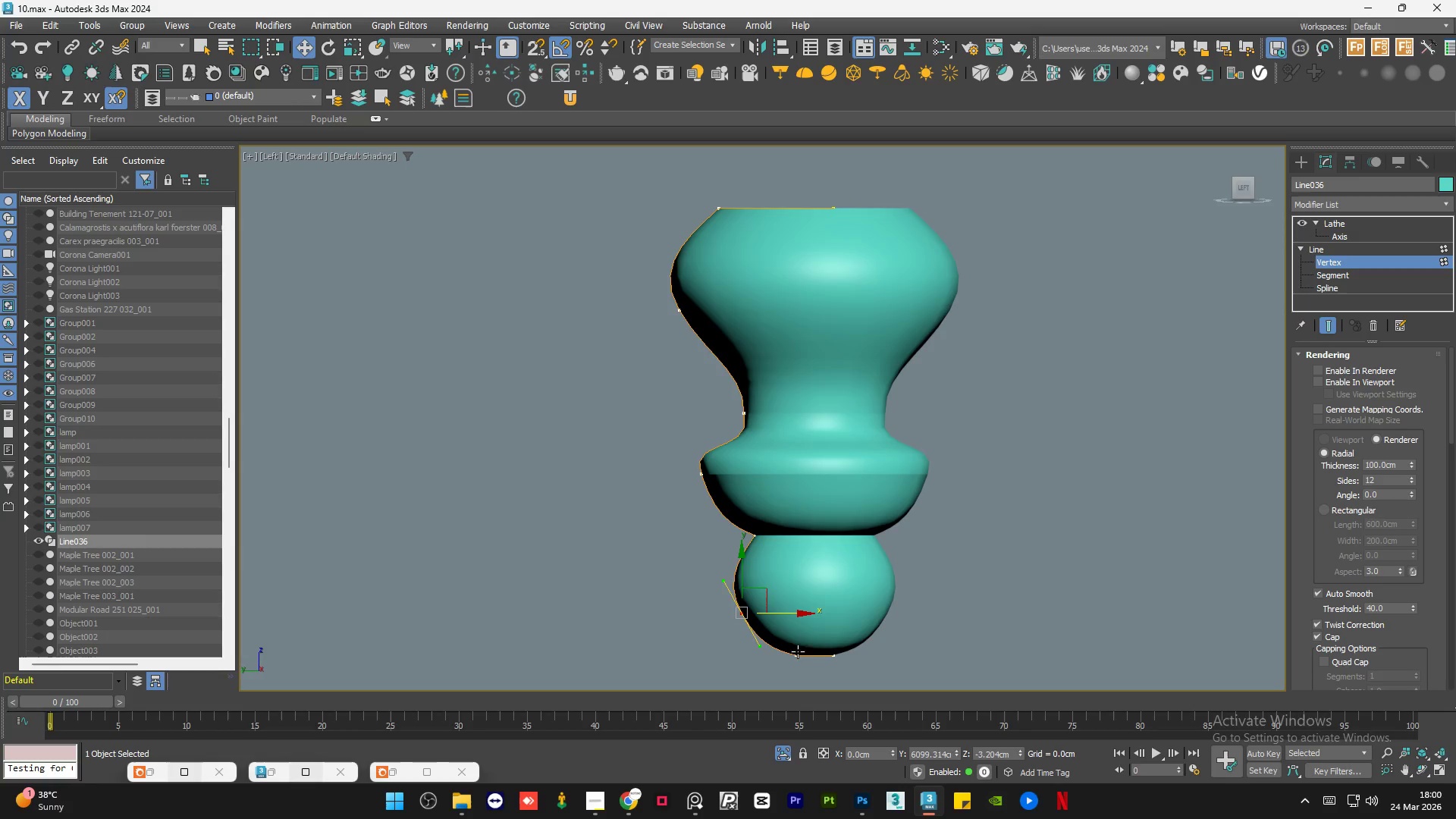 
left_click([796, 657])
 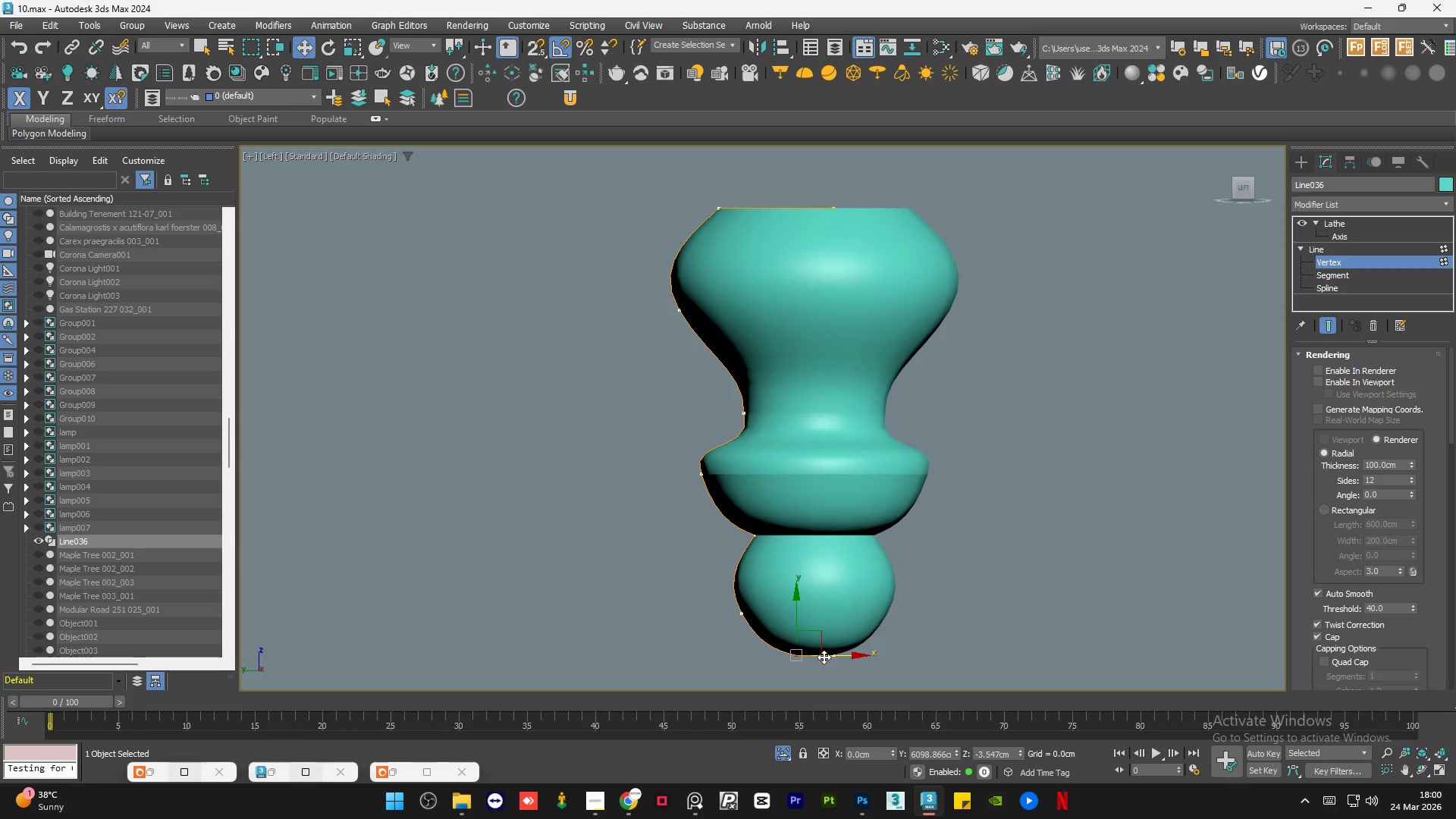 
left_click_drag(start_coordinate=[827, 656], to_coordinate=[837, 655])
 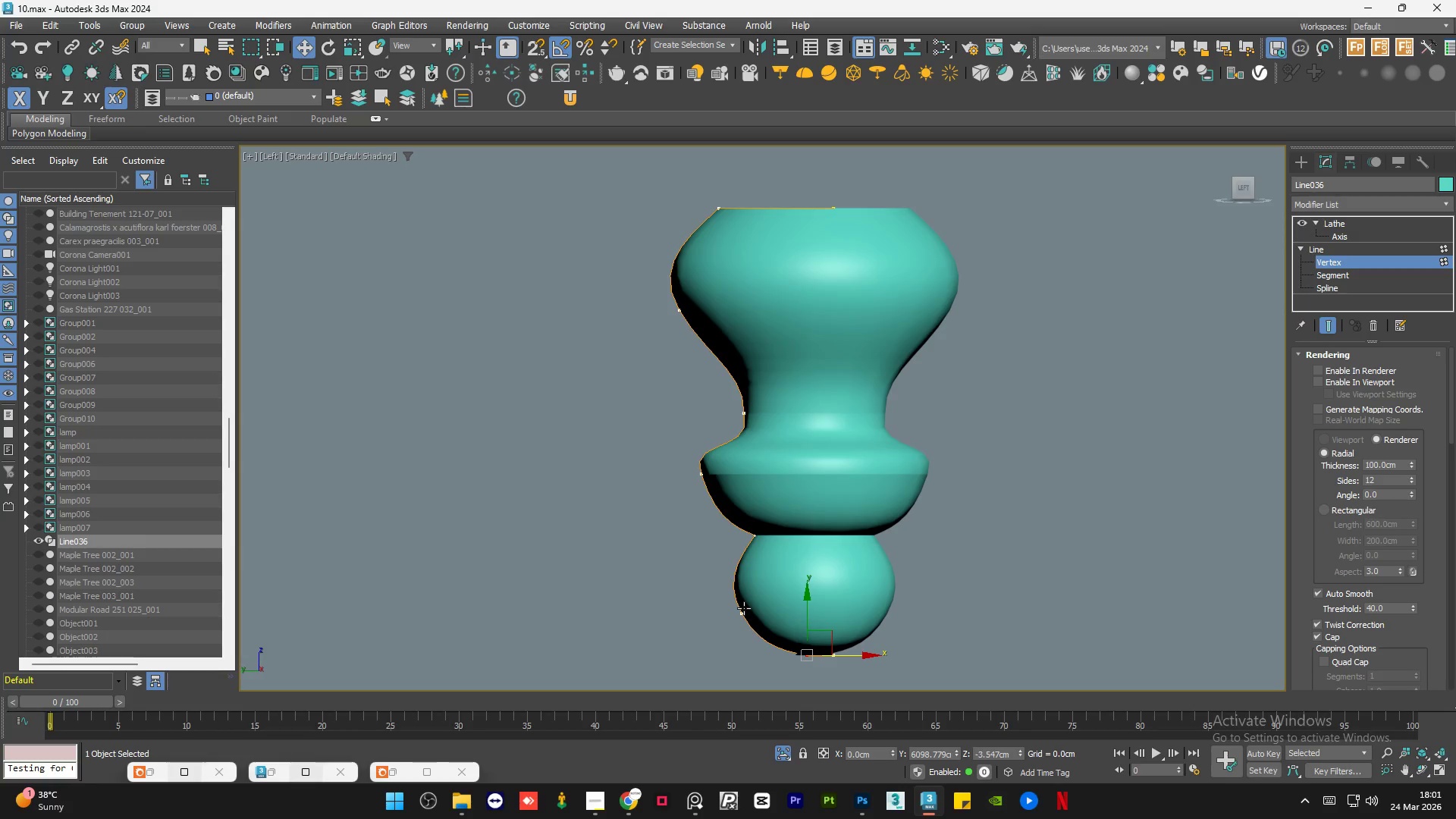 
wait(40.36)
 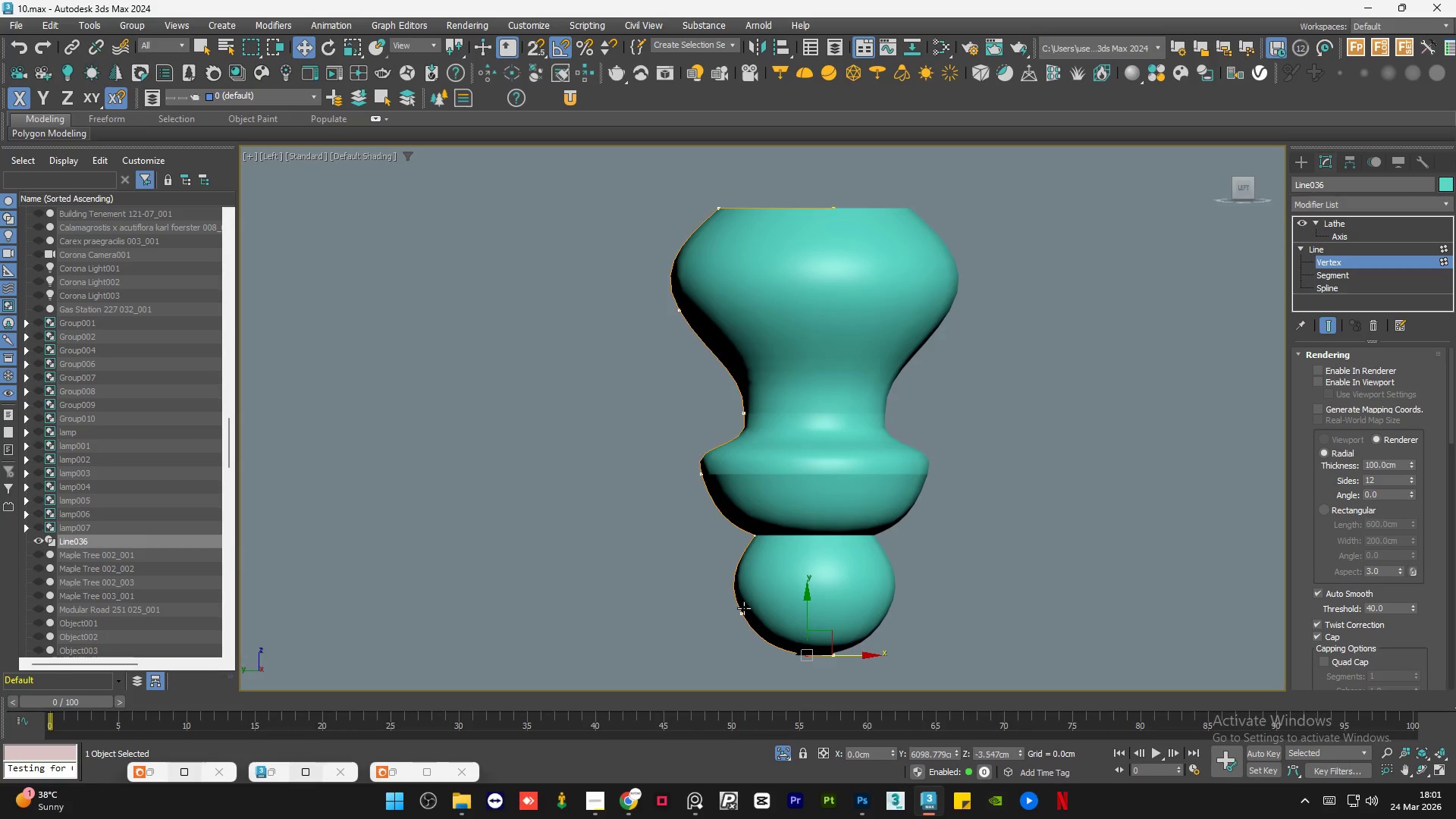 
left_click_drag(start_coordinate=[782, 536], to_coordinate=[790, 536])
 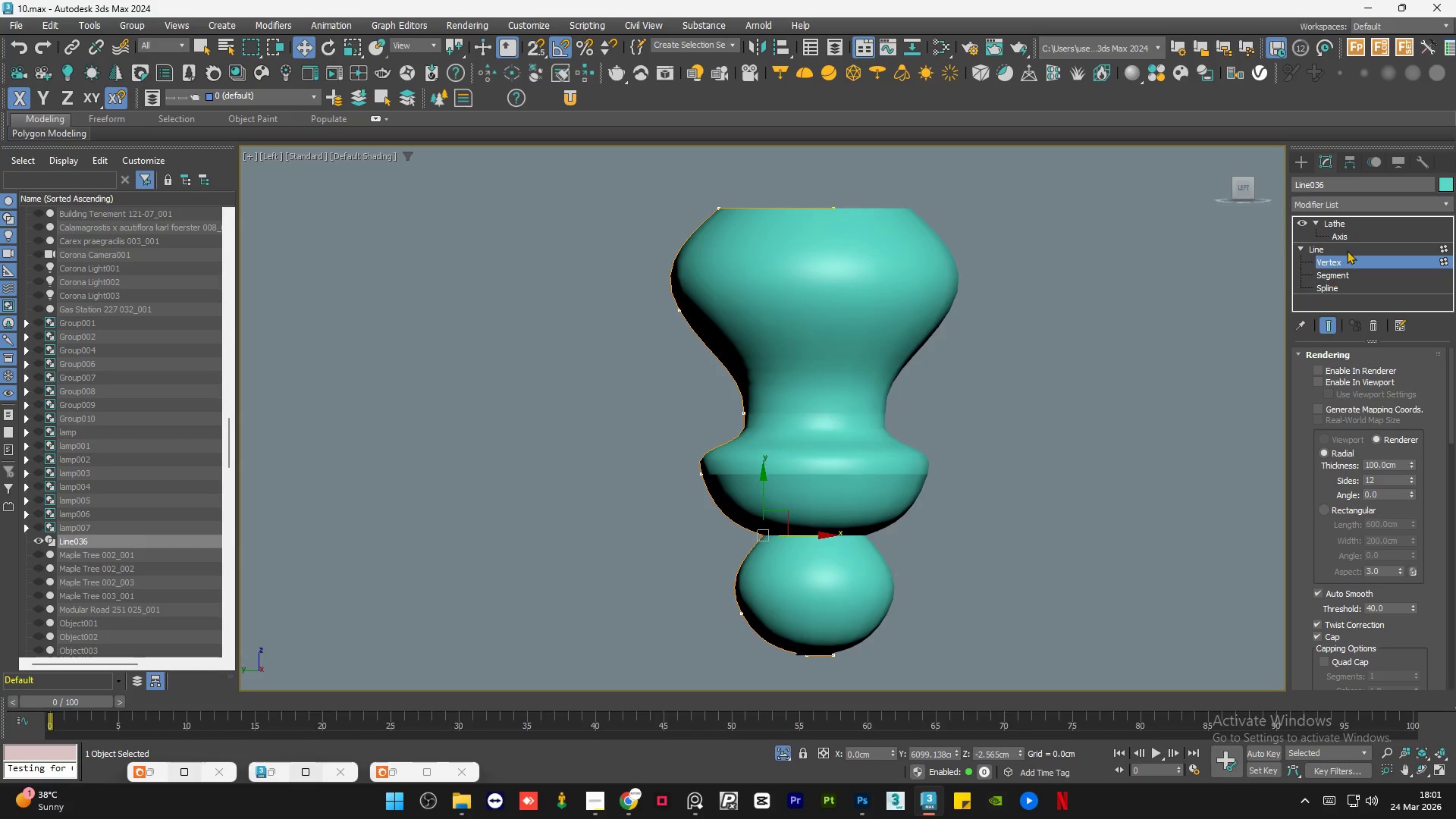 
left_click([1348, 246])
 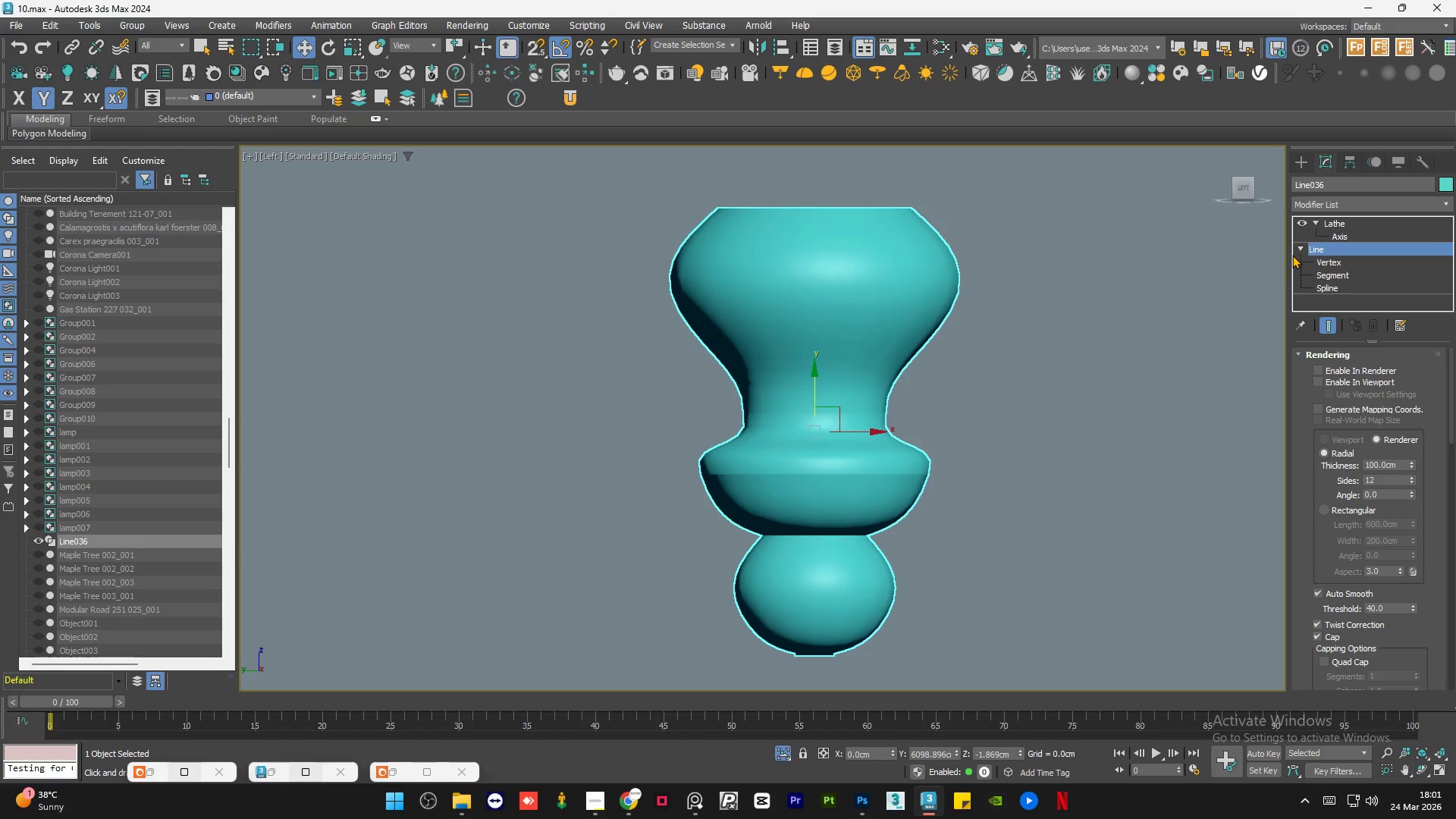 
left_click([1298, 248])
 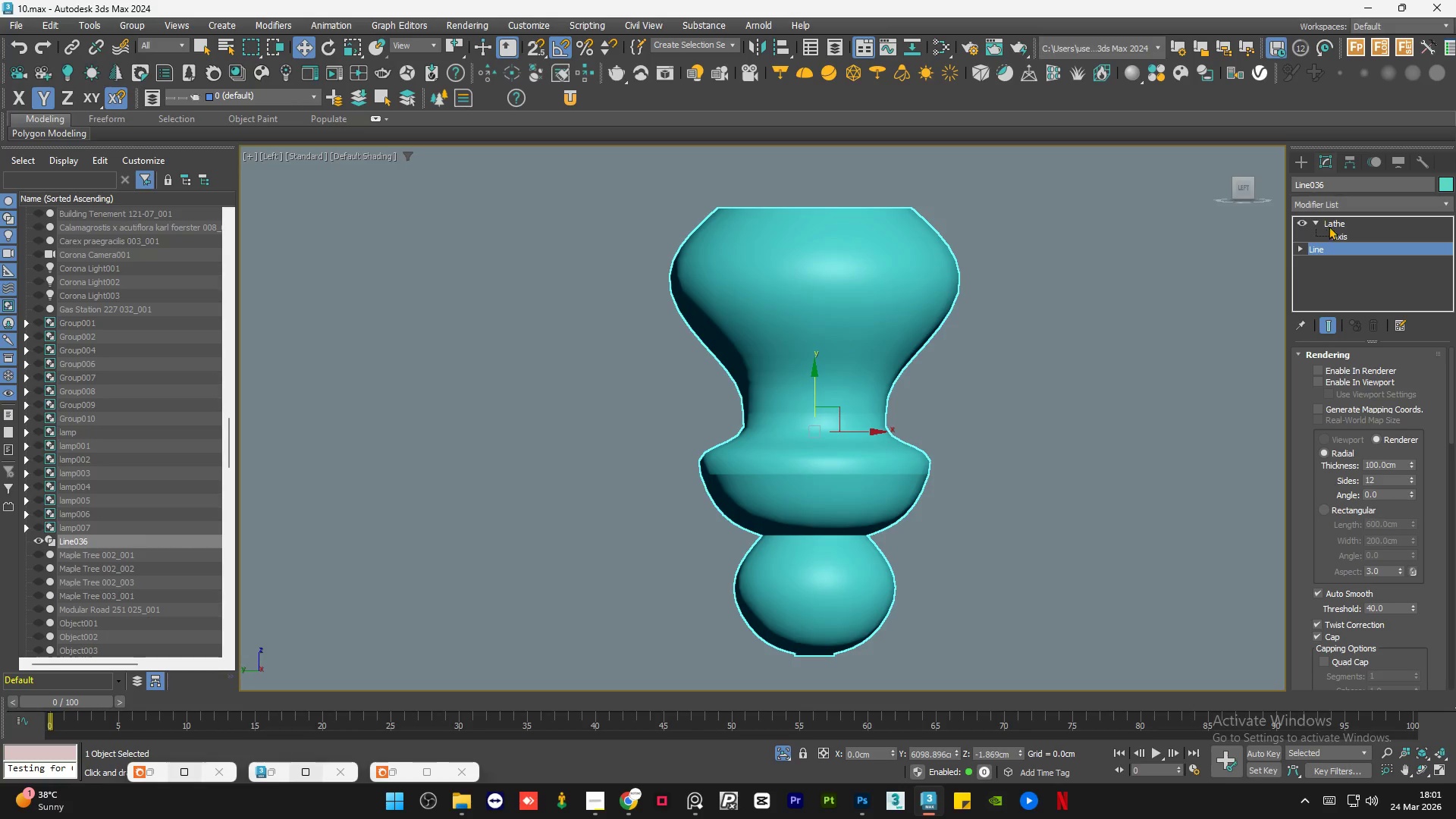 
left_click([1334, 221])
 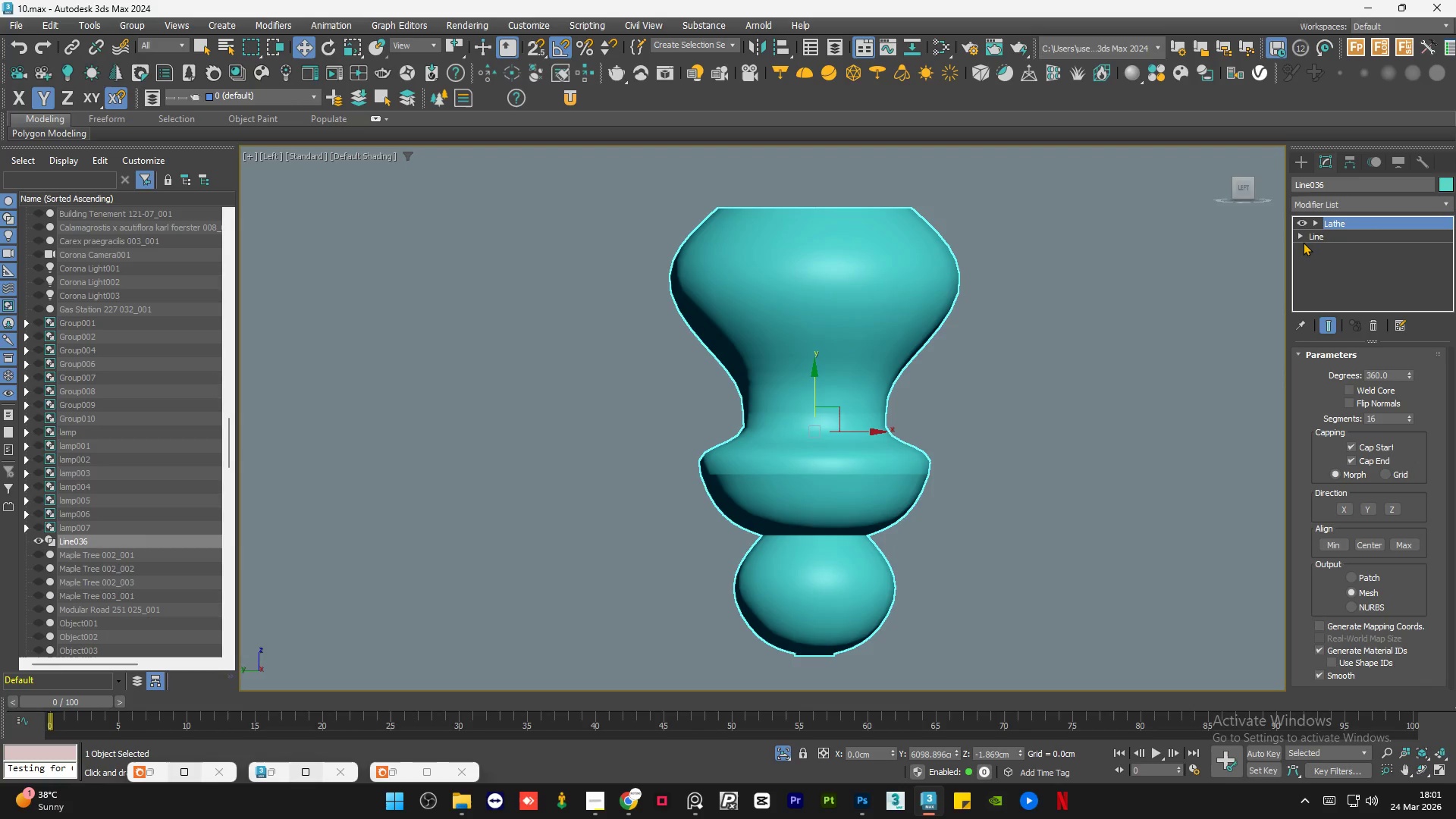 
double_click([1213, 336])
 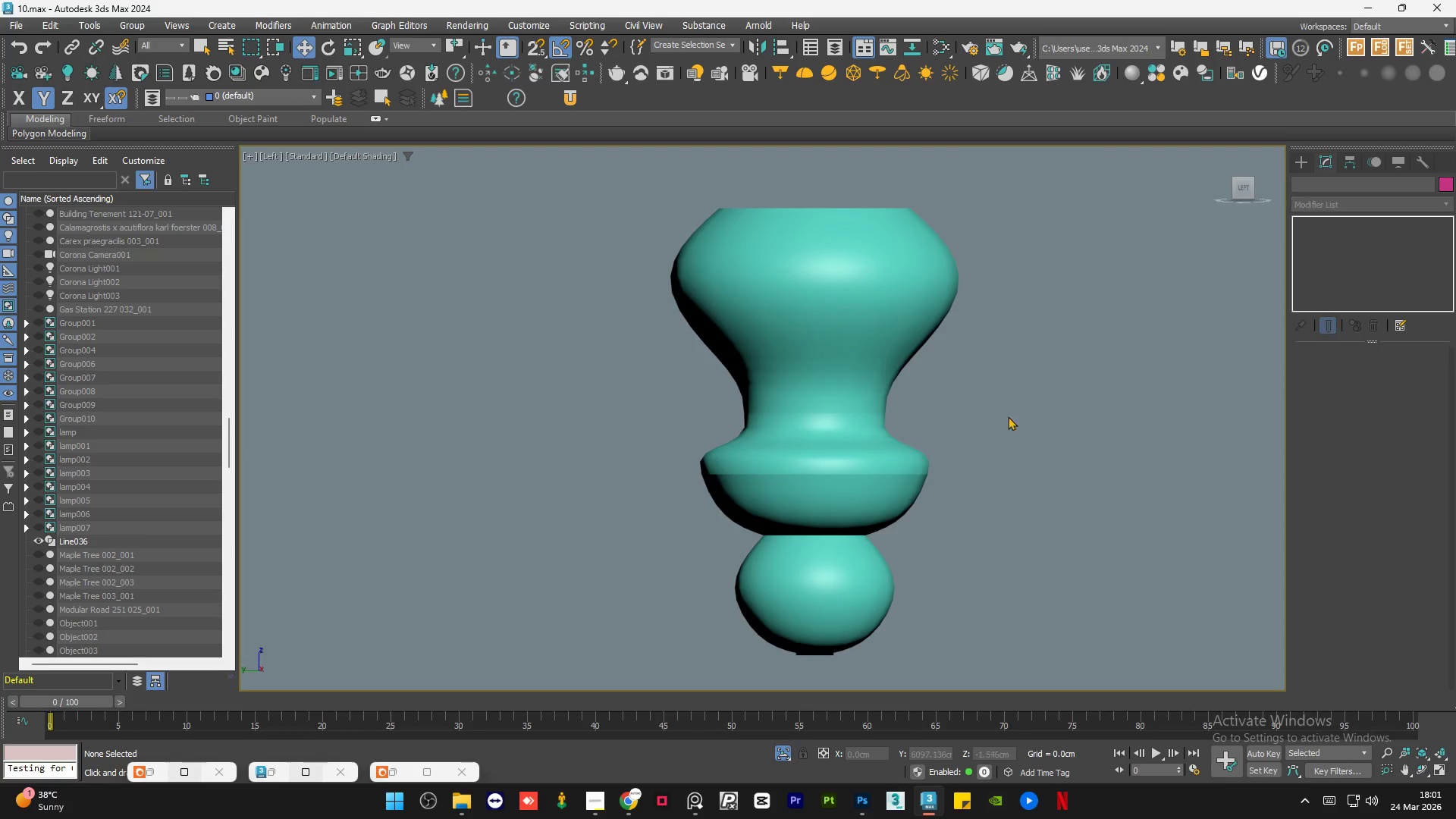 
scroll: coordinate [996, 457], scroll_direction: down, amount: 5.0
 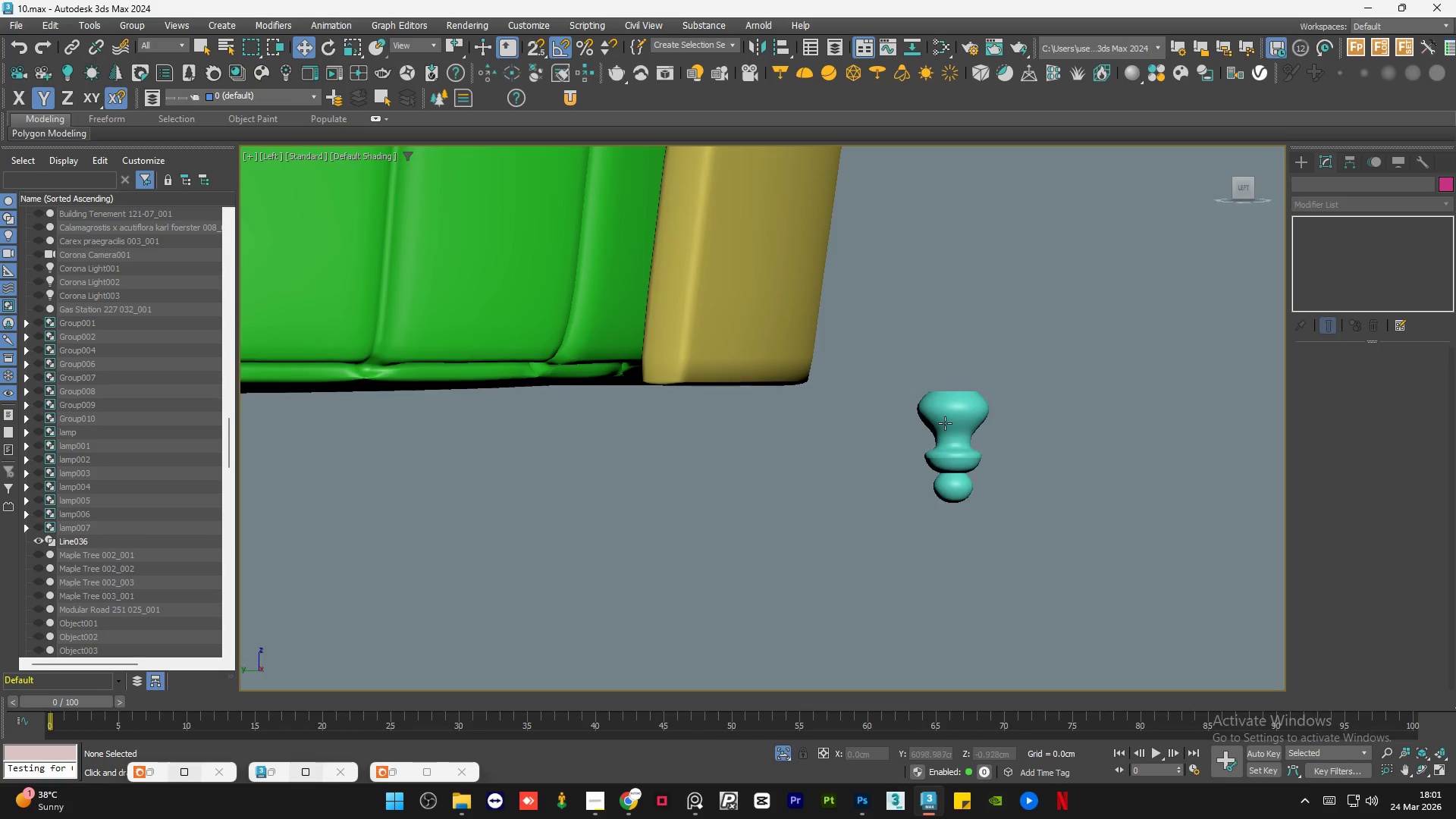 
left_click([944, 421])
 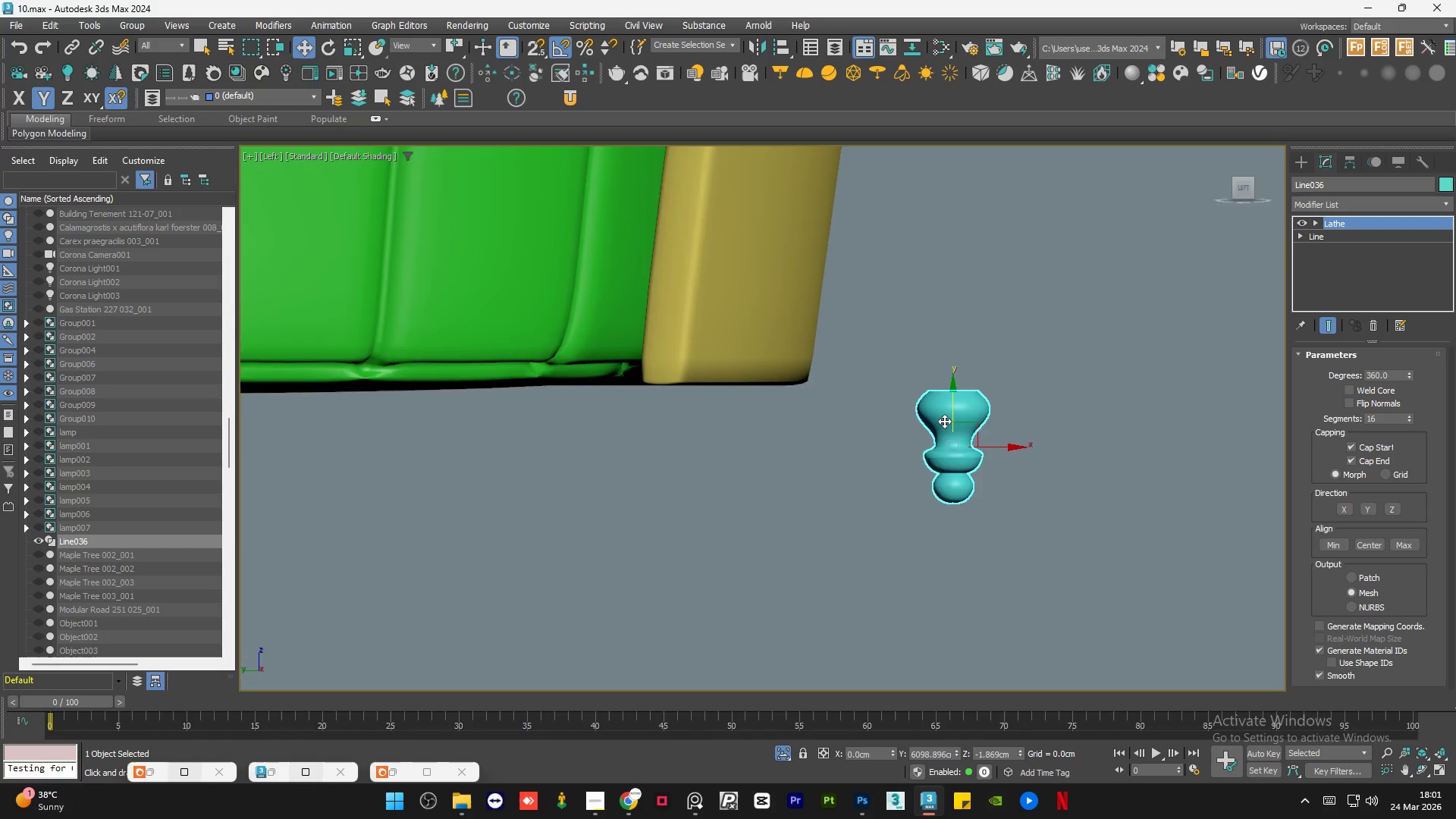 
scroll: coordinate [944, 428], scroll_direction: down, amount: 6.0
 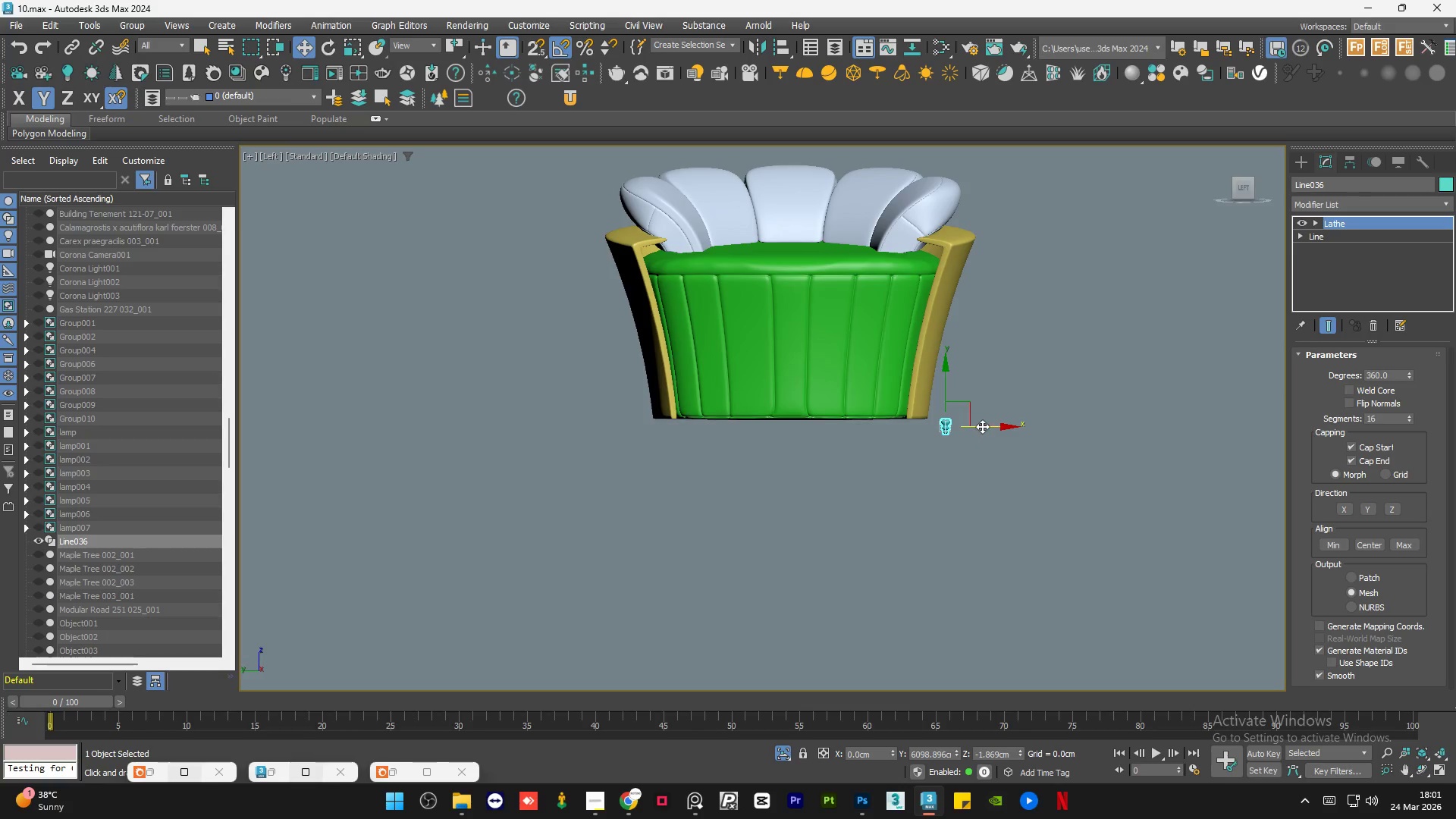 
left_click_drag(start_coordinate=[982, 426], to_coordinate=[930, 425])
 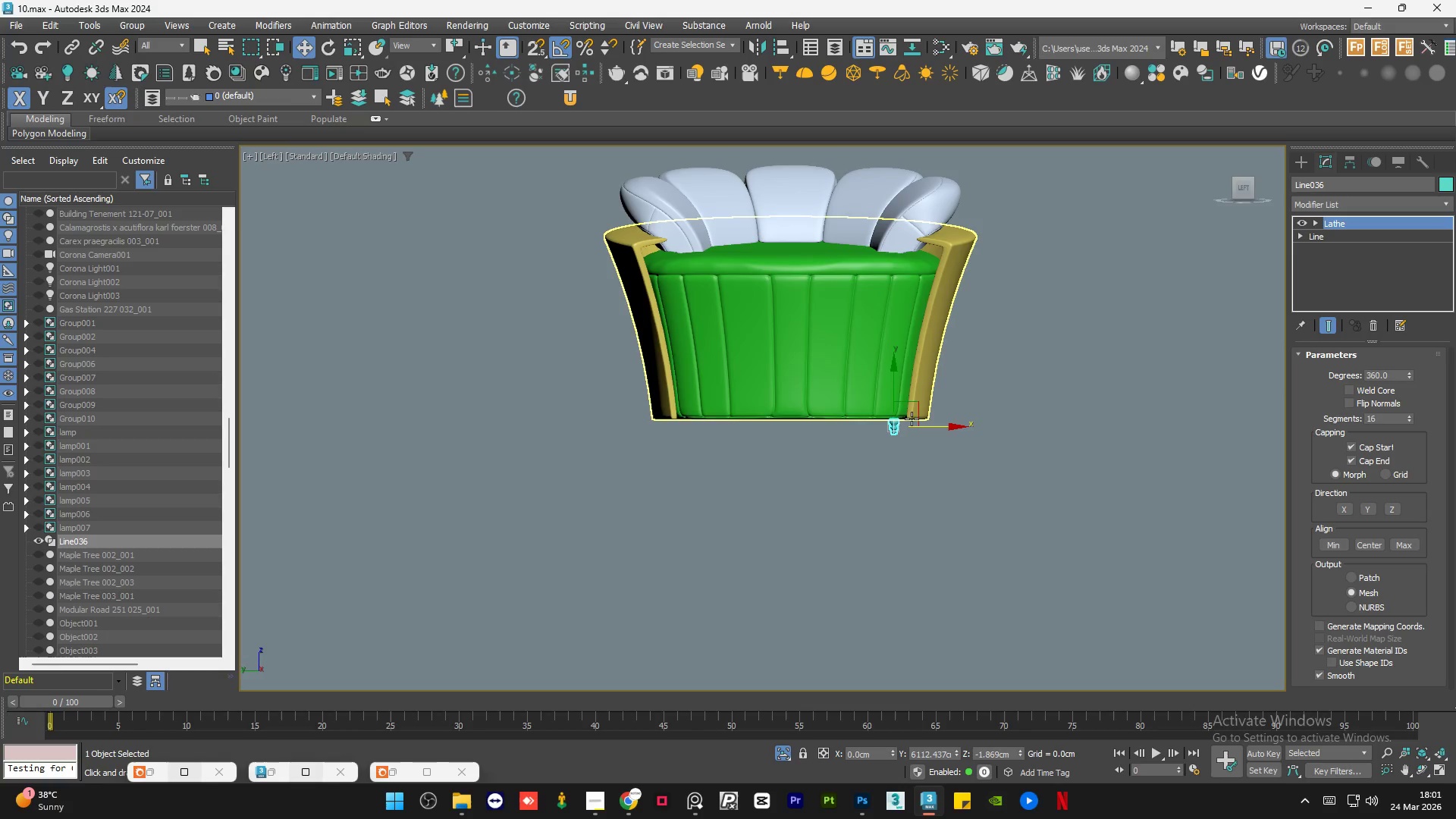 
scroll: coordinate [889, 419], scroll_direction: up, amount: 10.0
 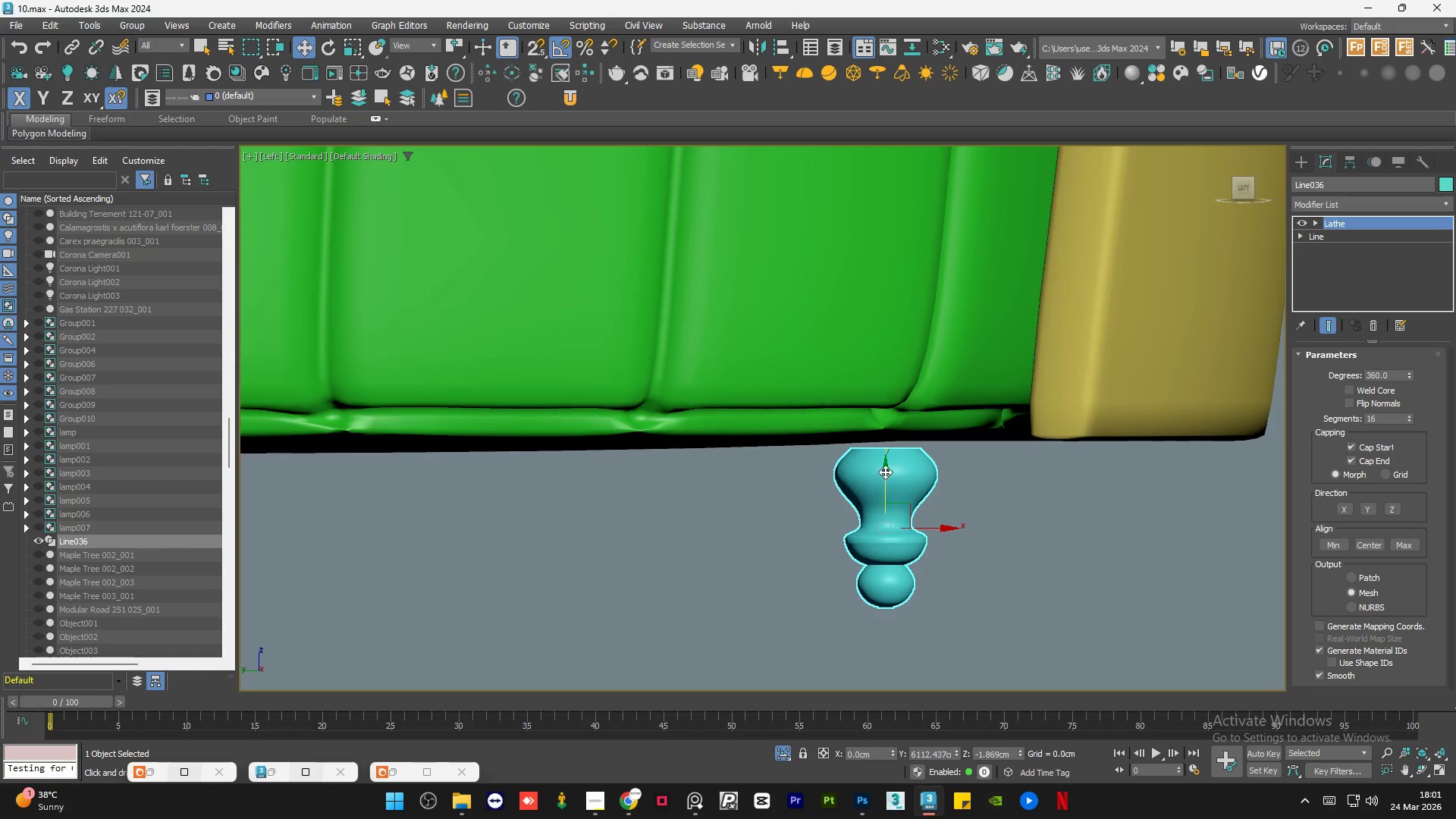 
left_click_drag(start_coordinate=[886, 471], to_coordinate=[895, 449])
 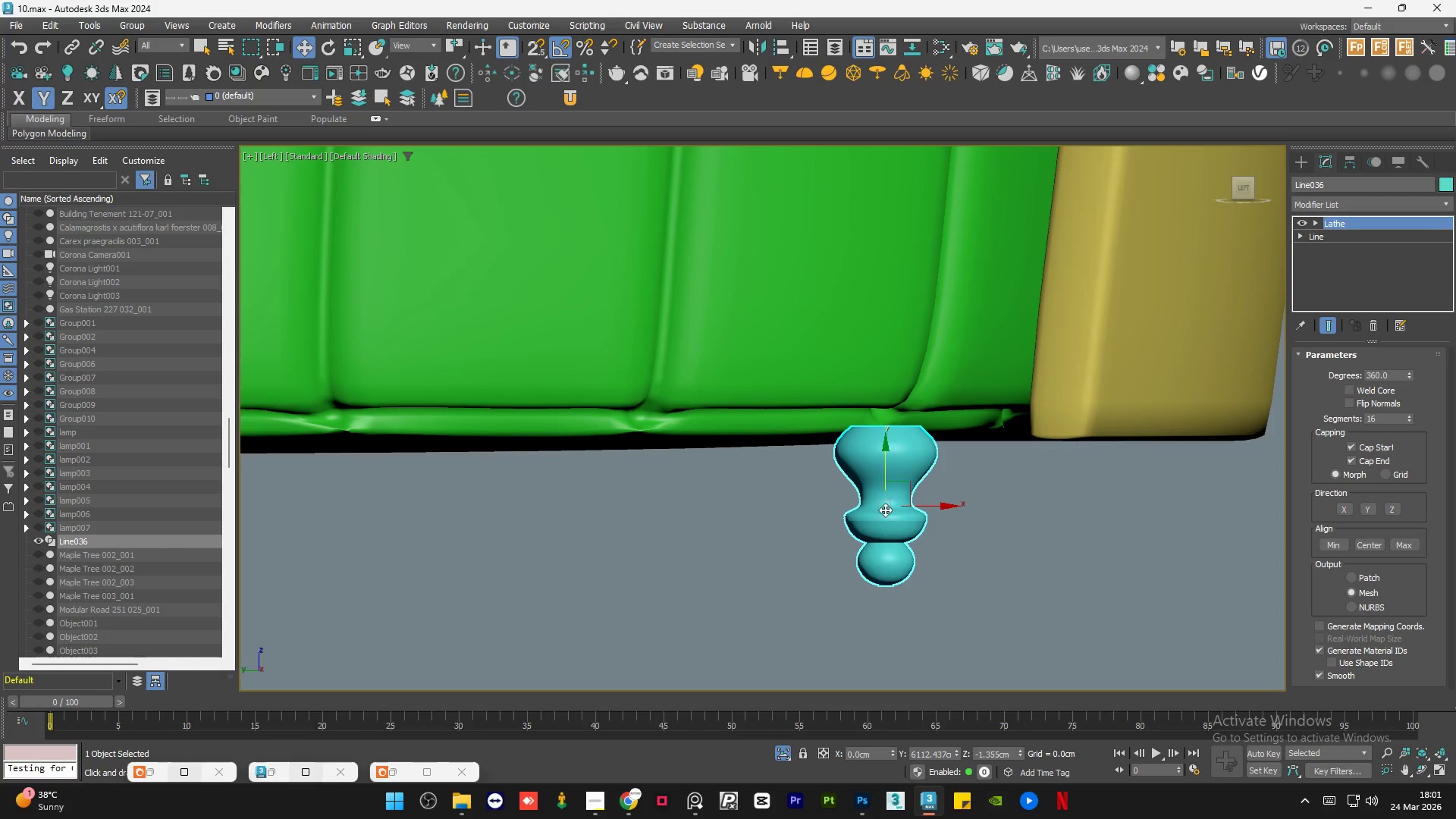 
scroll: coordinate [885, 513], scroll_direction: down, amount: 4.0
 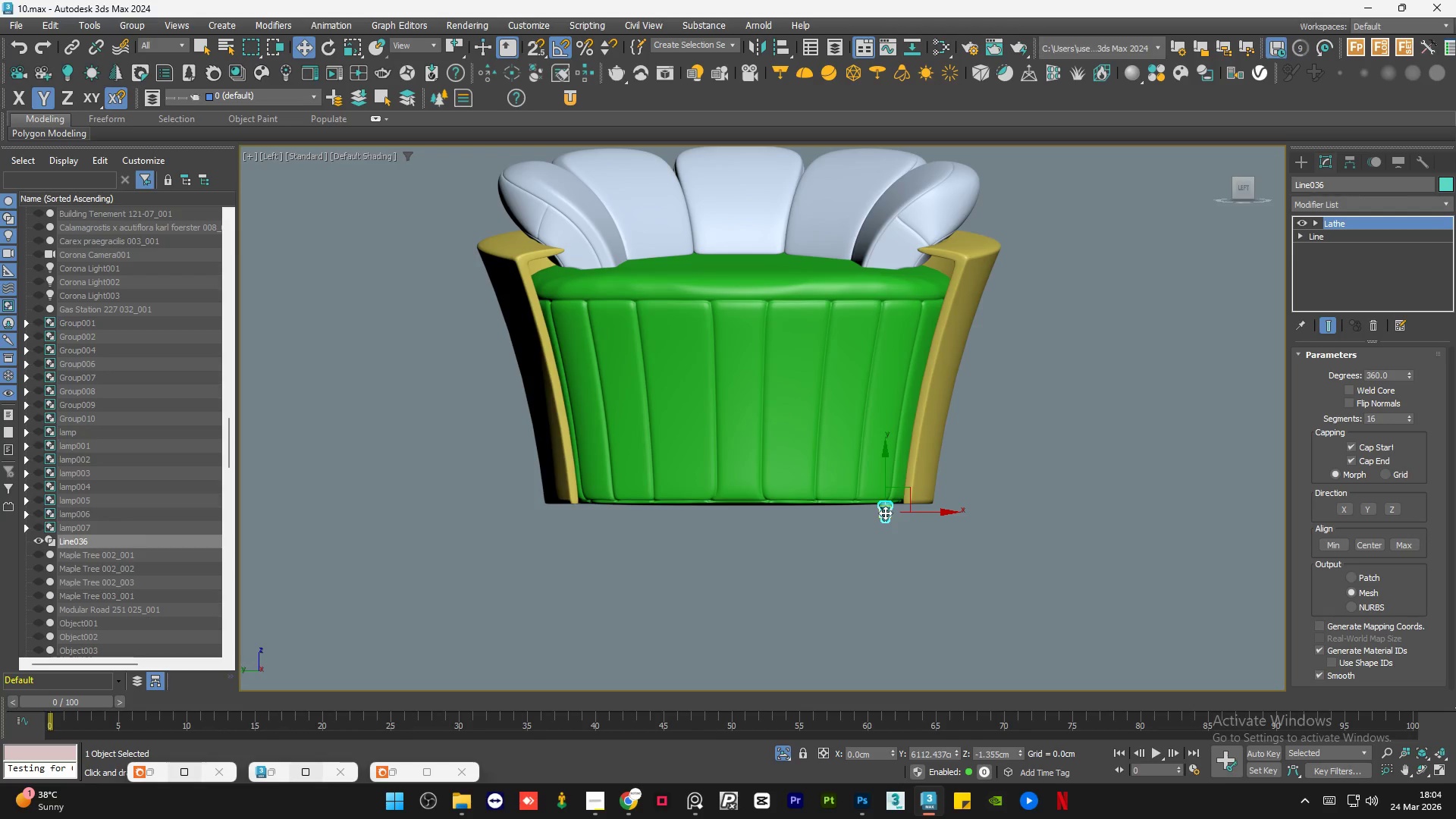 
wait(190.3)
 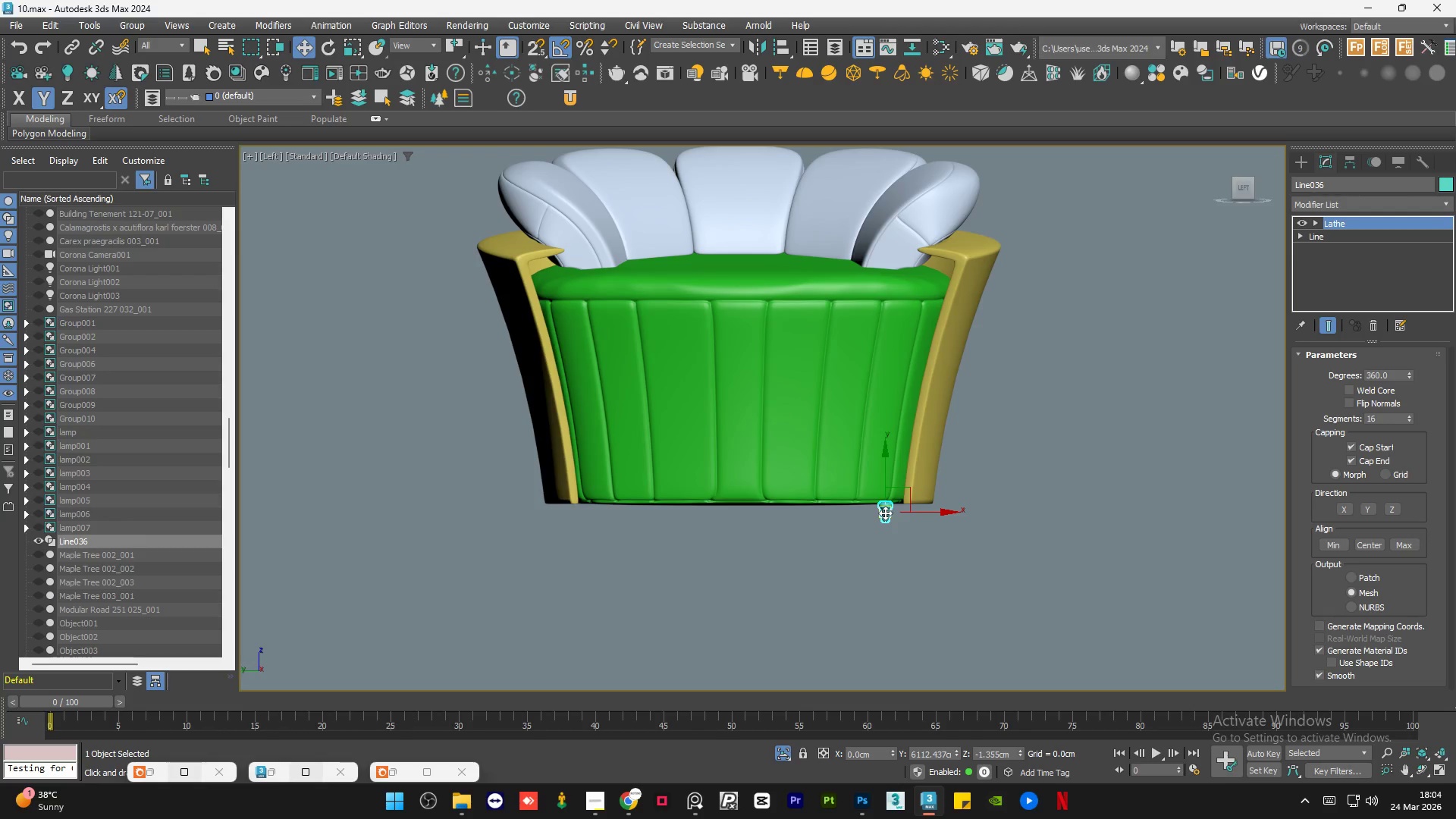 
scroll: coordinate [900, 507], scroll_direction: up, amount: 2.0
 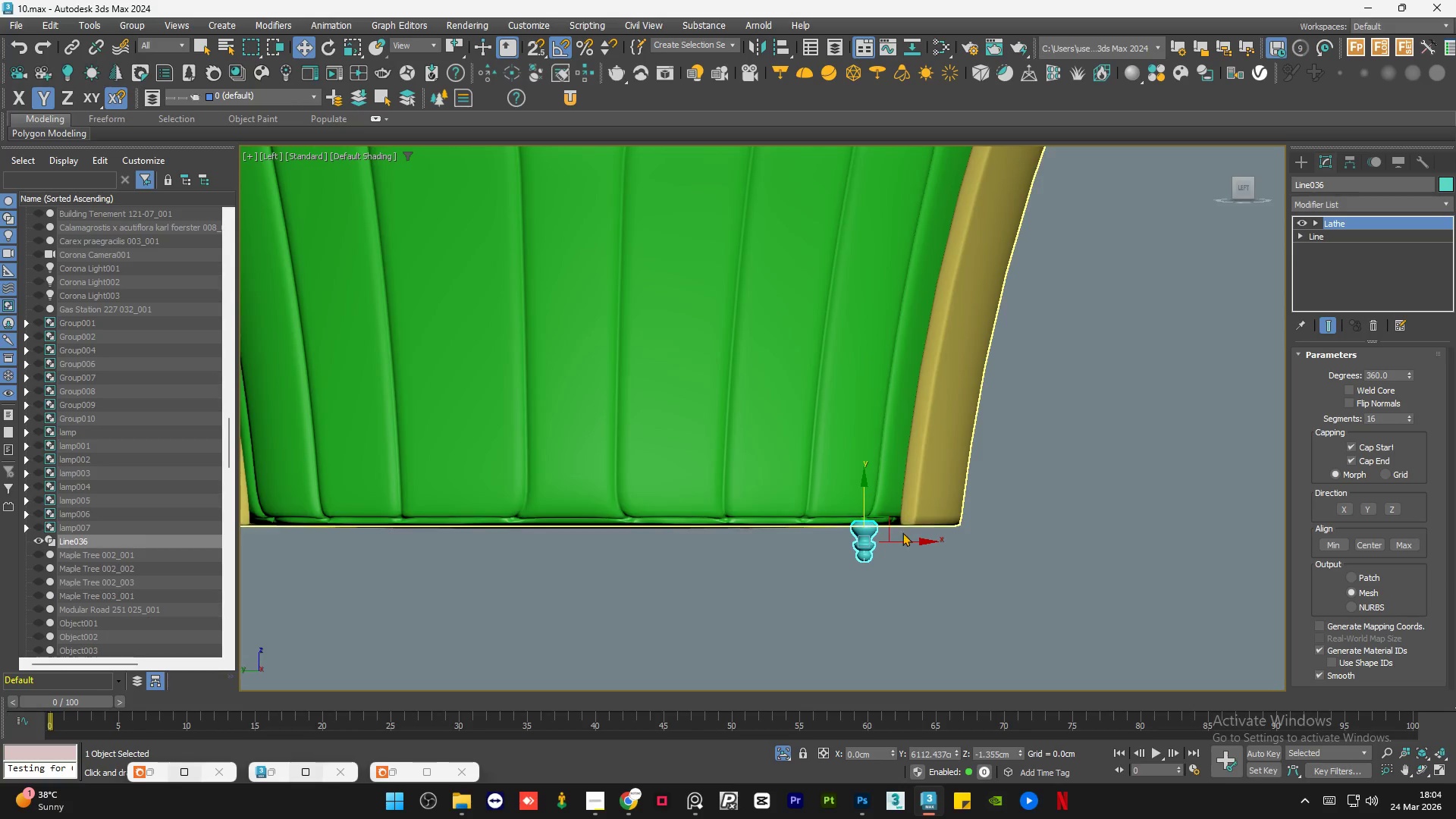 
scroll: coordinate [683, 538], scroll_direction: down, amount: 2.0
 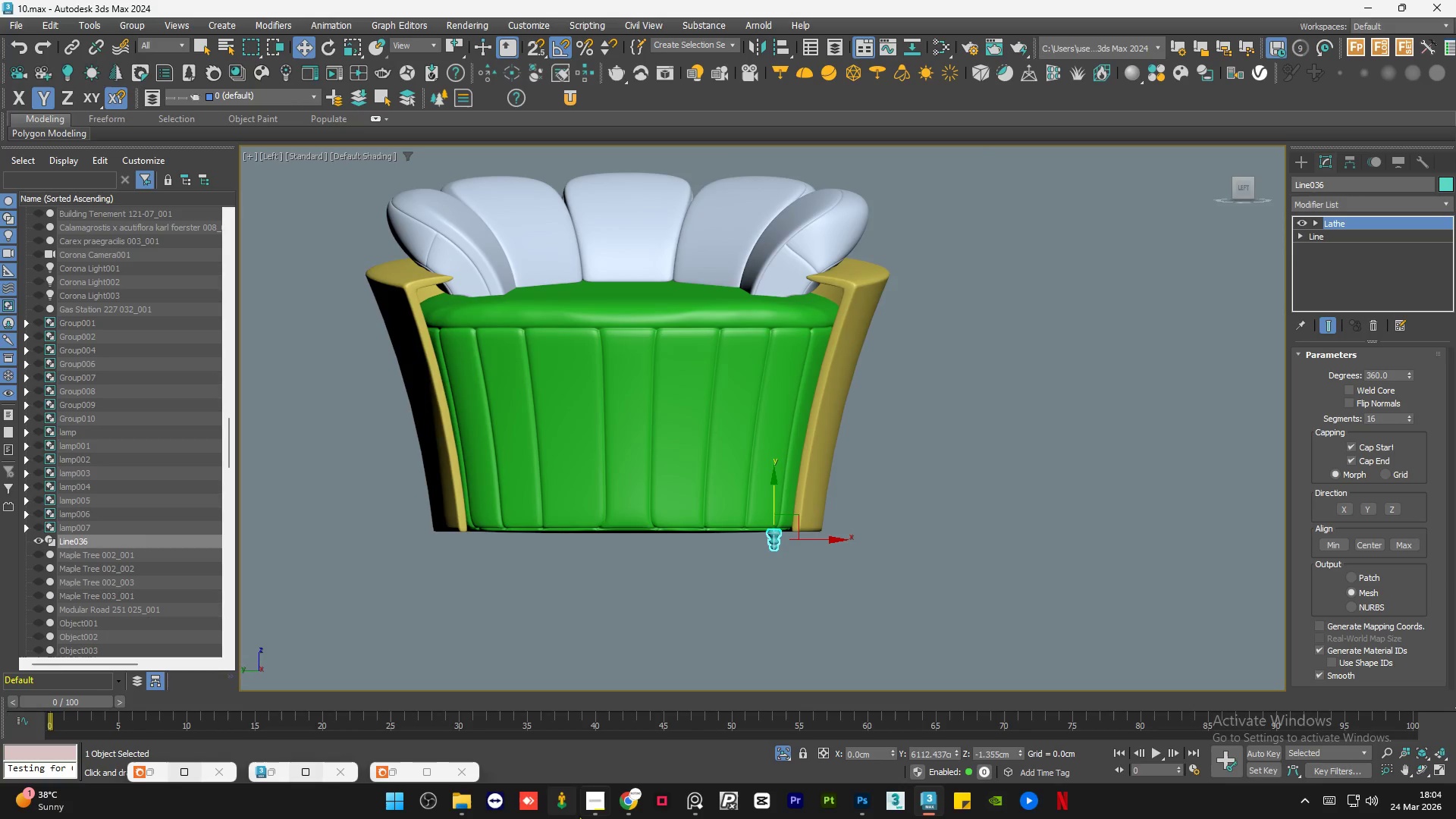 
left_click([589, 810])